 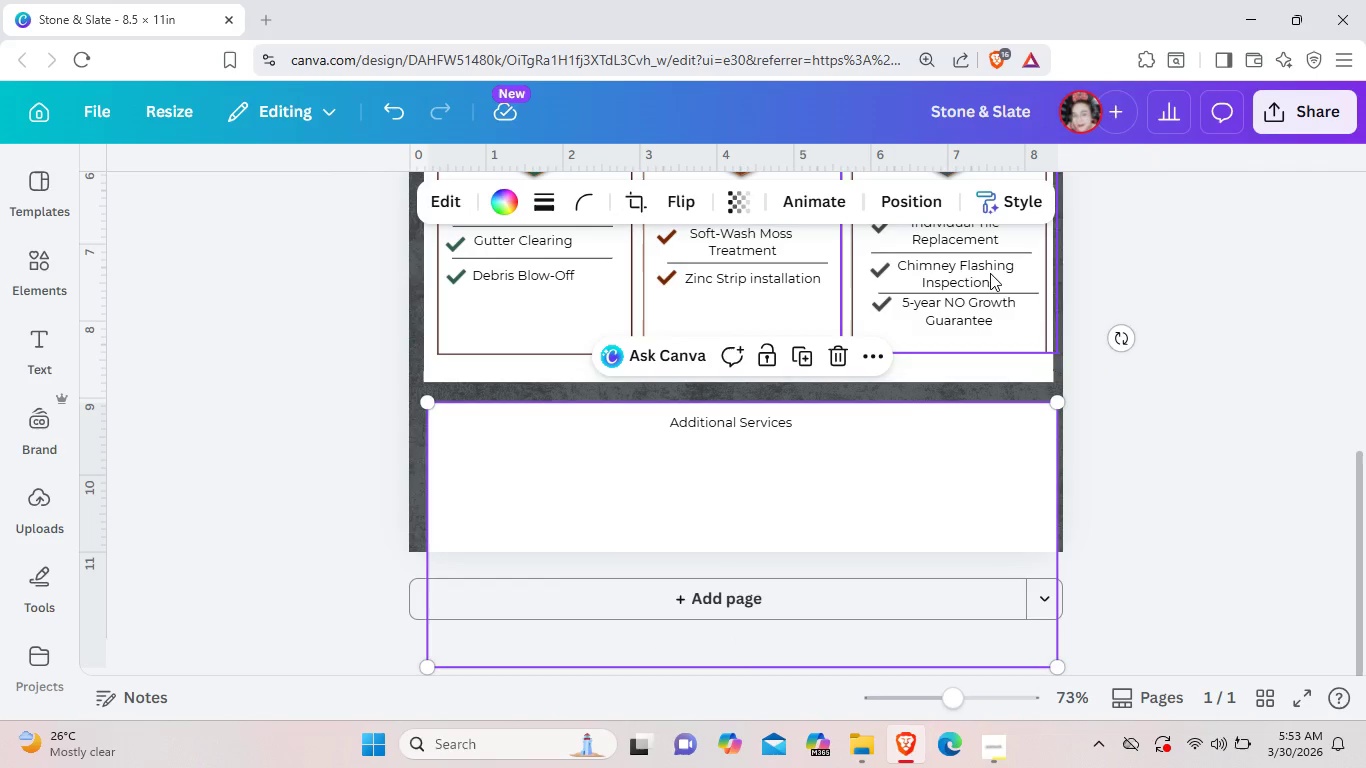 
left_click_drag(start_coordinate=[813, 488], to_coordinate=[809, 342])
 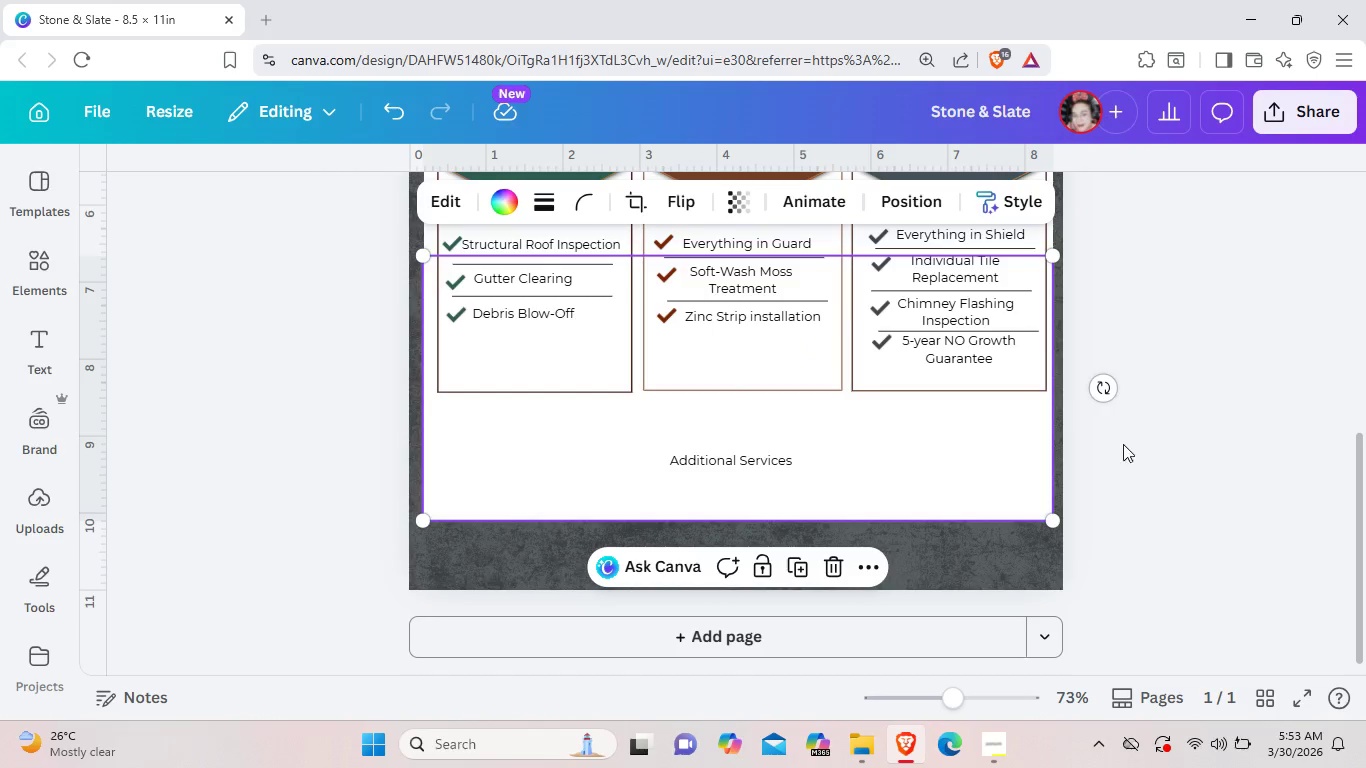 
left_click([1130, 448])
 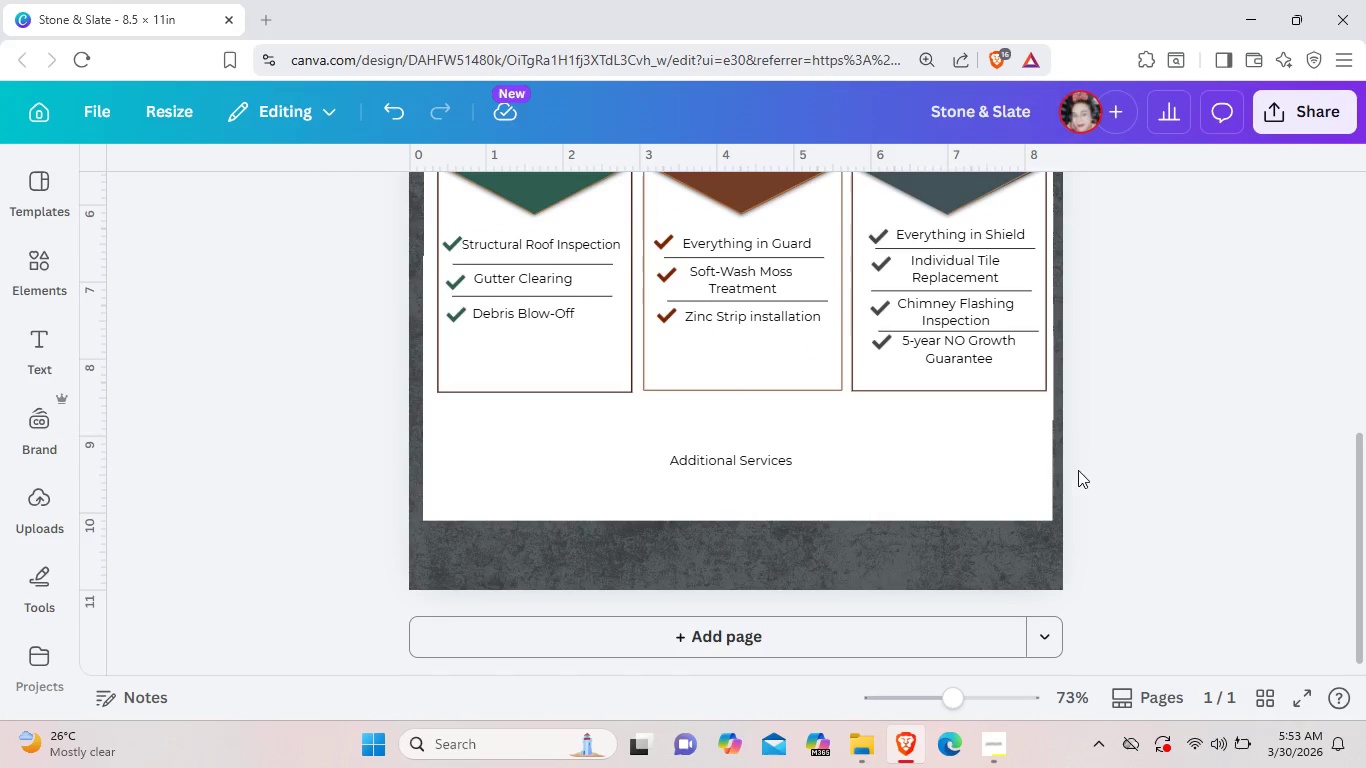 
left_click([1037, 470])
 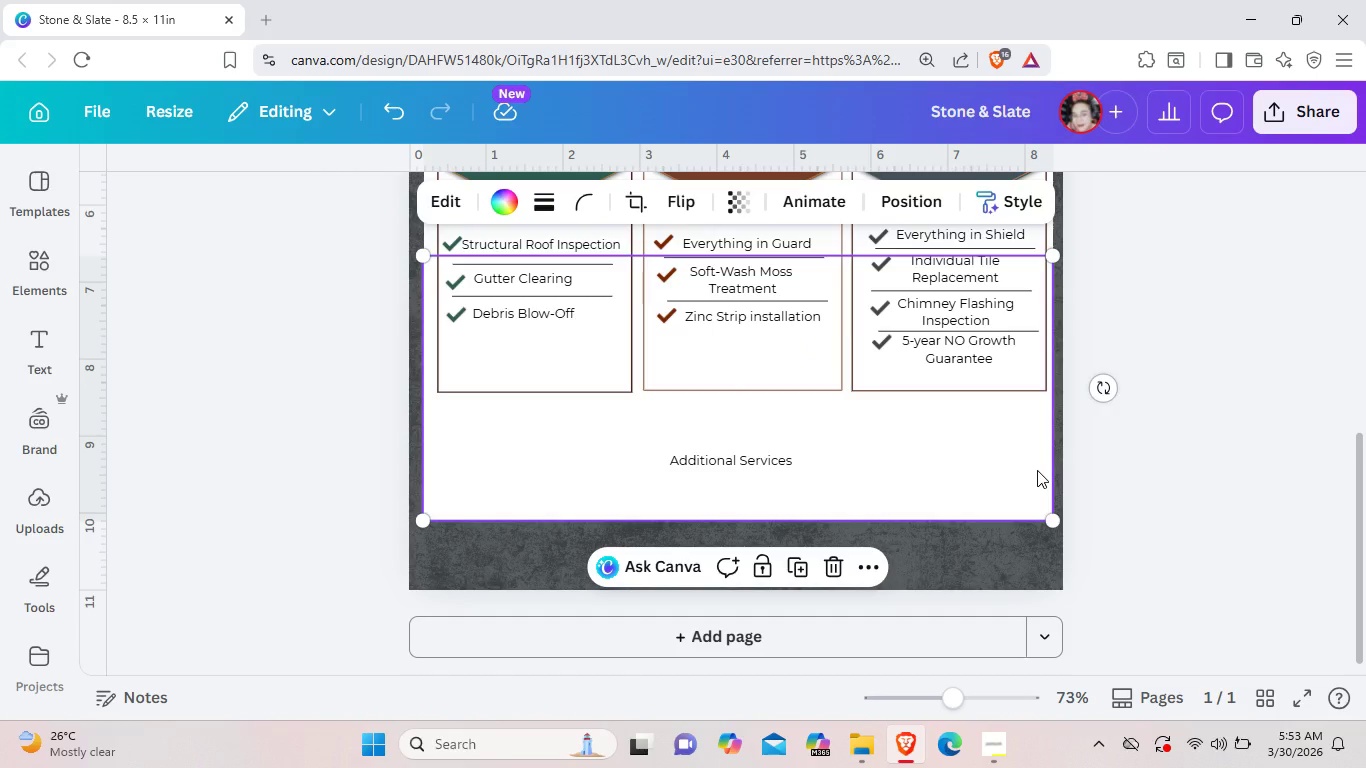 
right_click([1037, 470])
 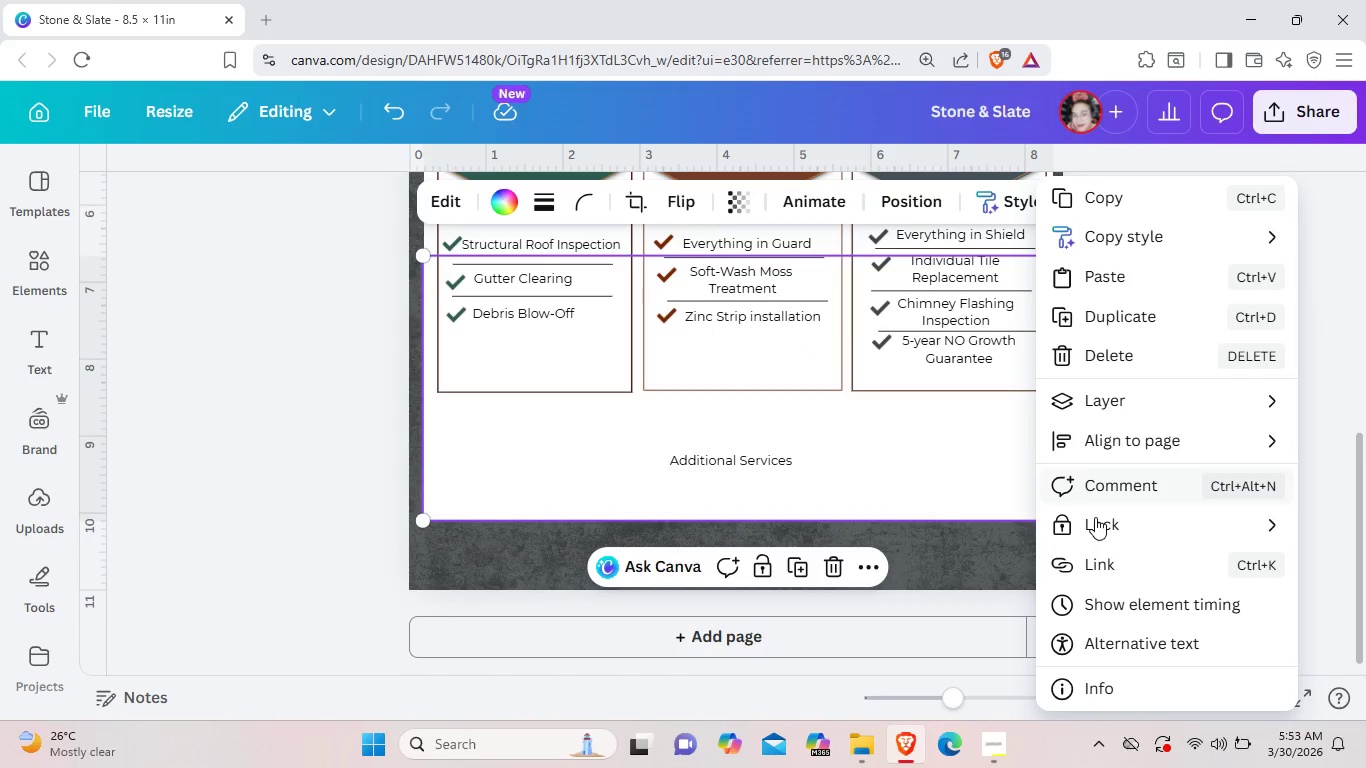 
left_click([1095, 524])
 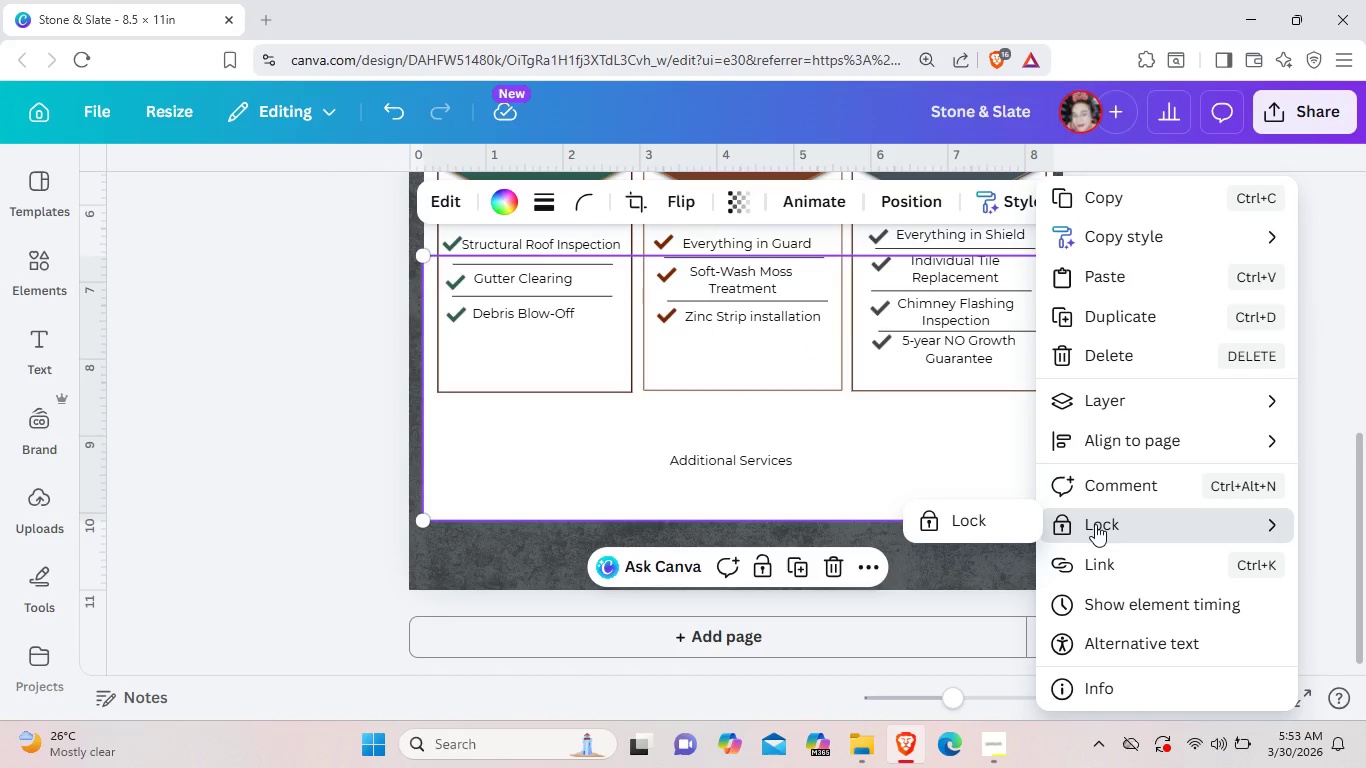 
double_click([1095, 524])
 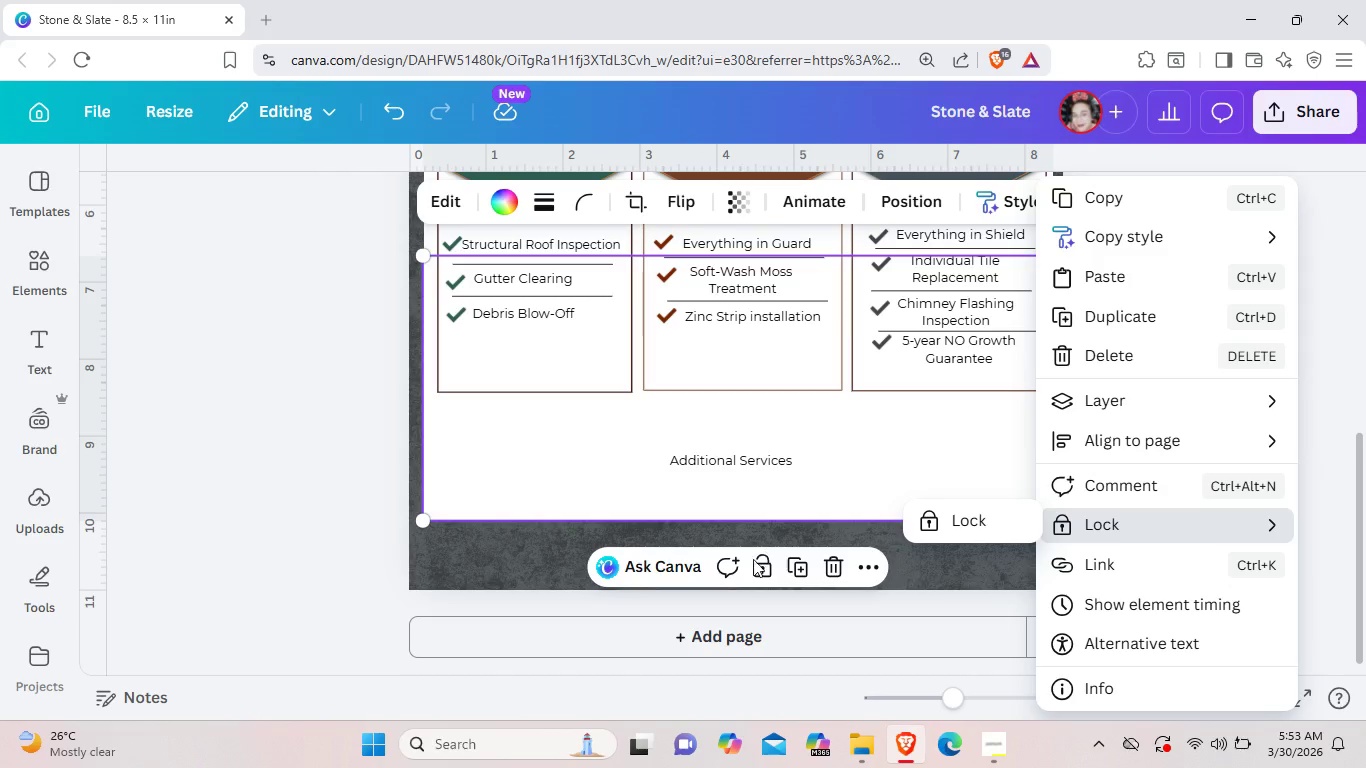 
left_click([761, 570])
 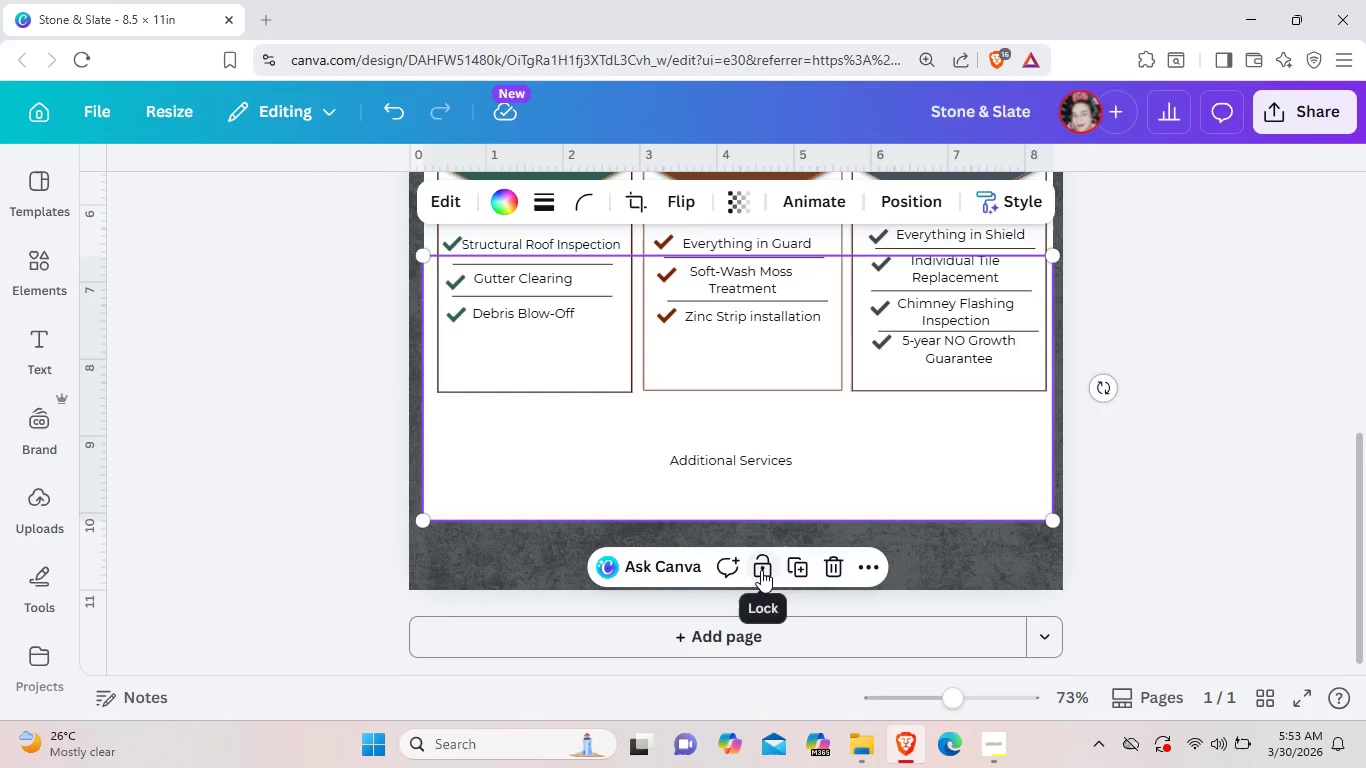 
left_click([761, 570])
 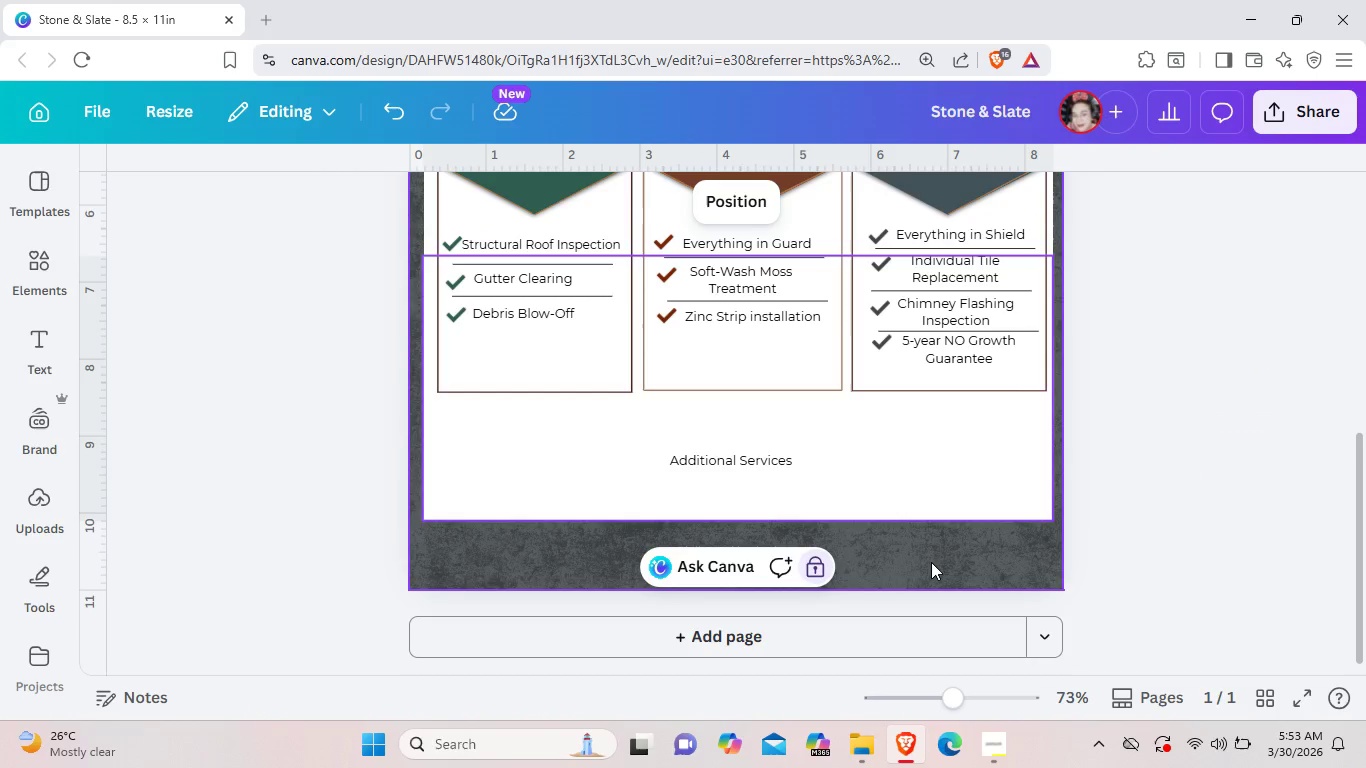 
left_click([931, 562])
 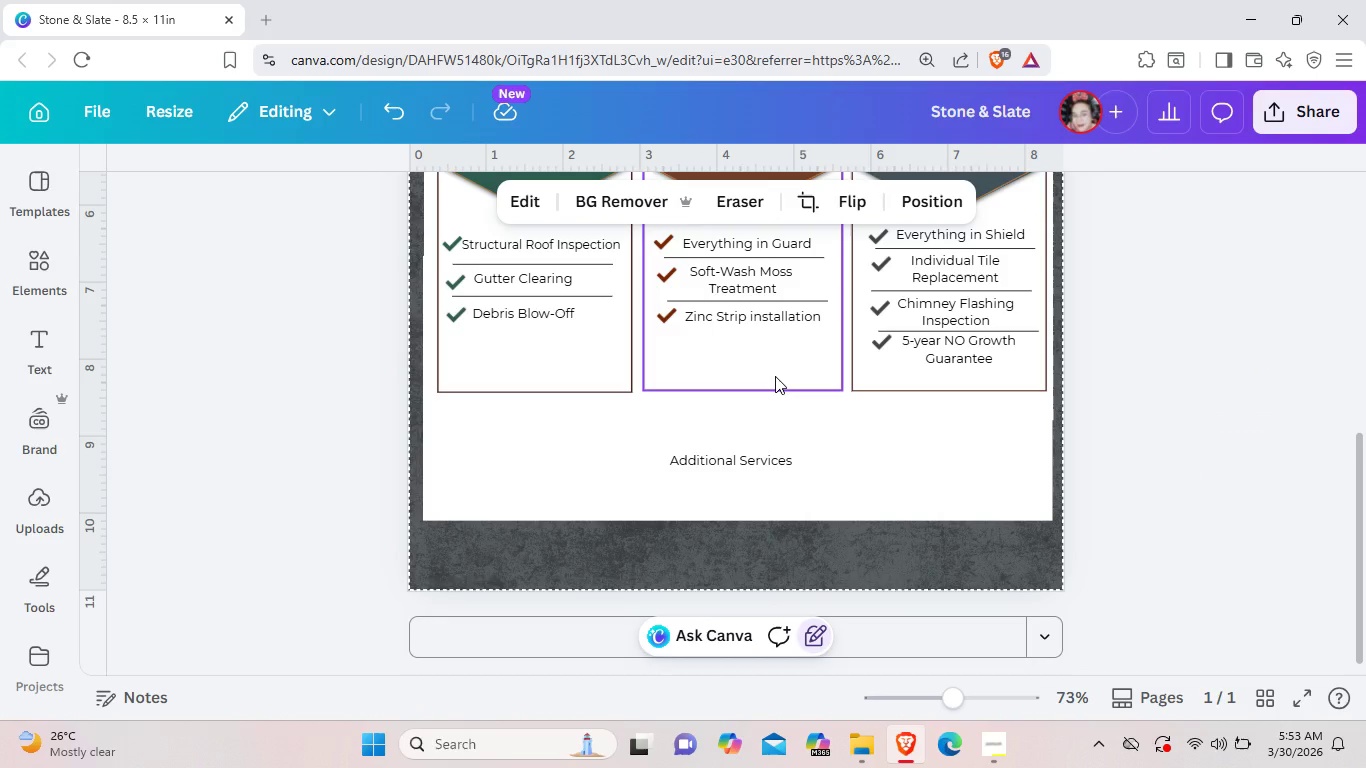 
left_click([775, 376])
 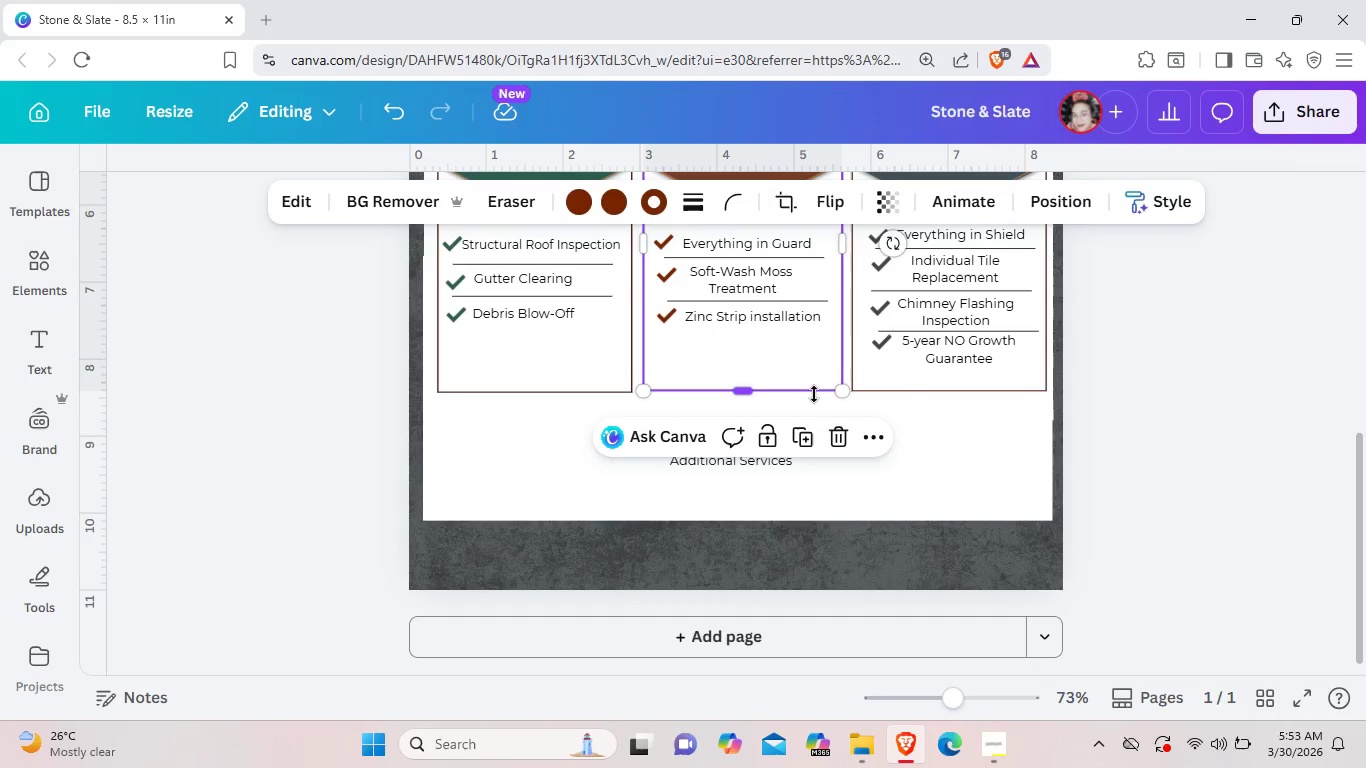 
left_click([952, 484])
 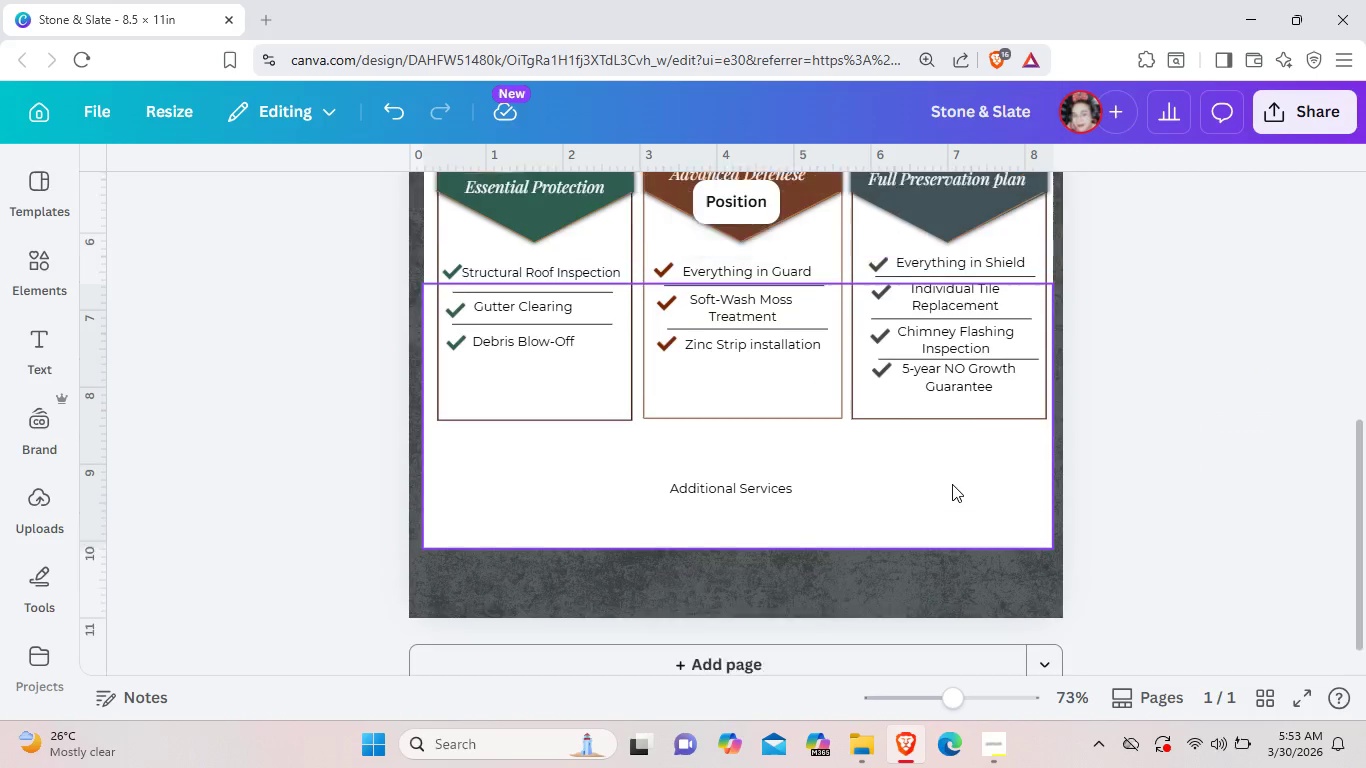 
scroll: coordinate [952, 484], scroll_direction: up, amount: 1.0
 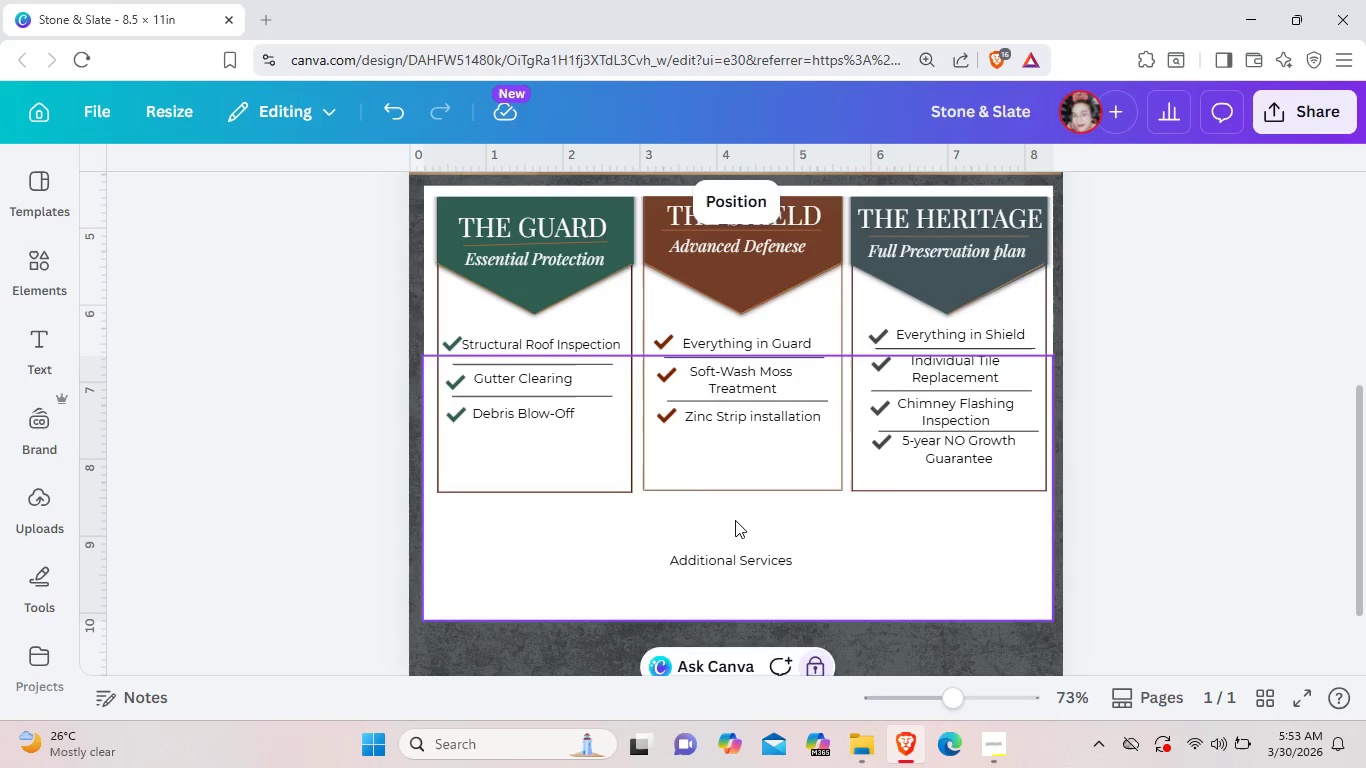 
left_click([735, 520])
 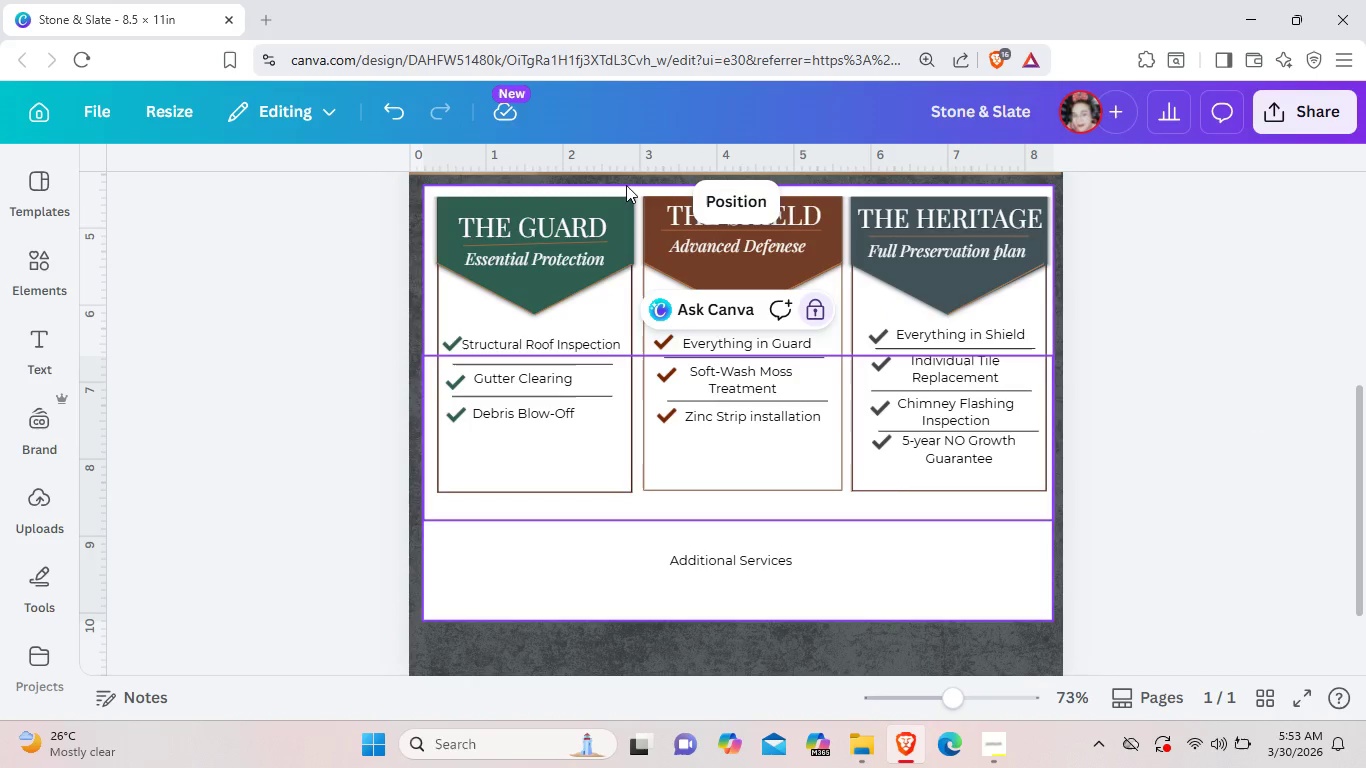 
left_click([626, 185])
 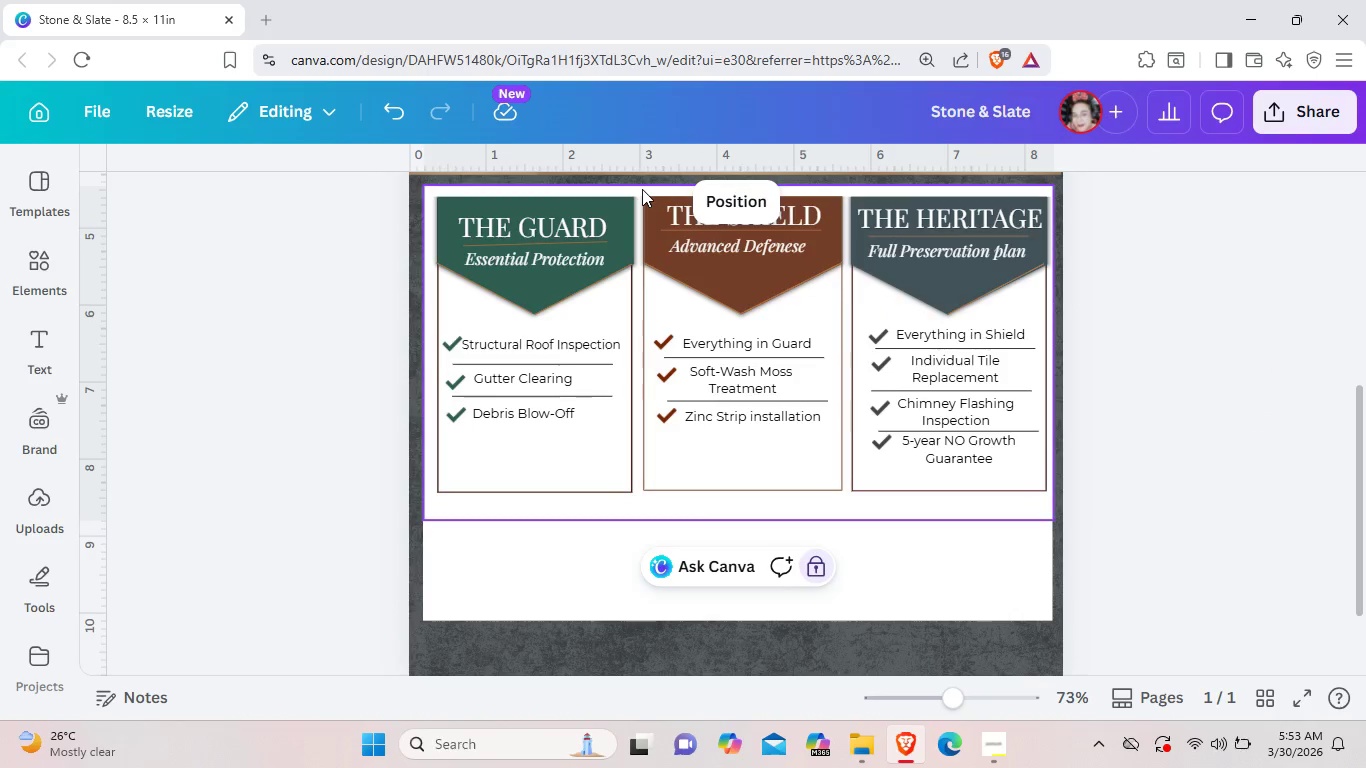 
left_click([637, 189])
 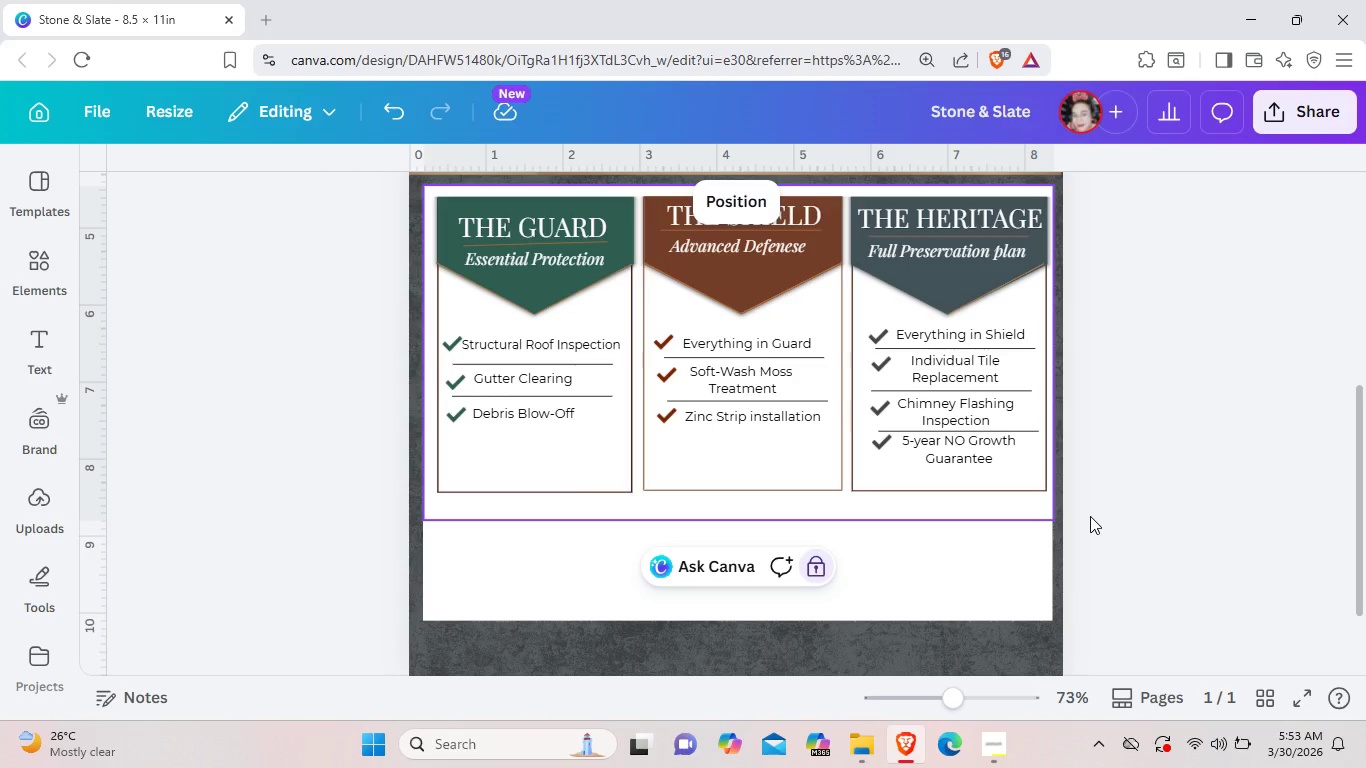 
left_click([1092, 515])
 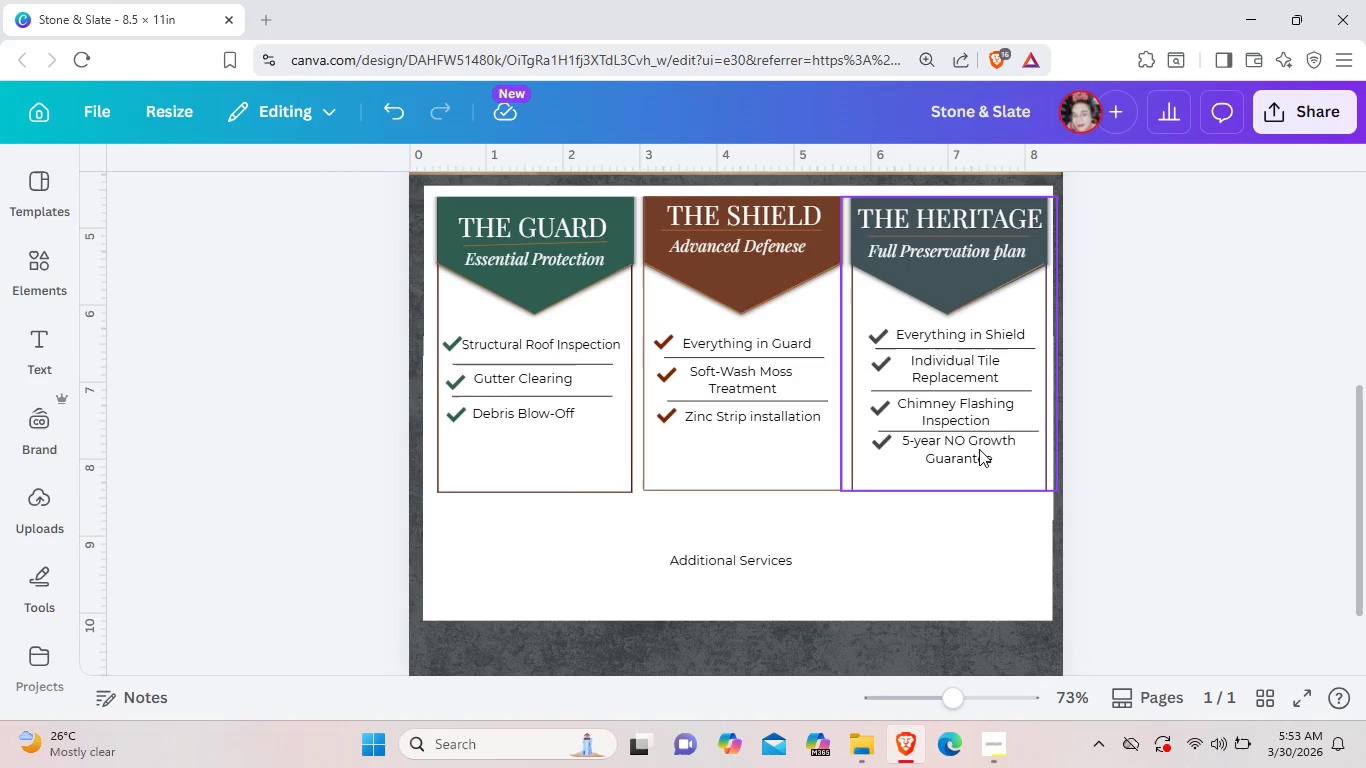 
left_click([977, 450])
 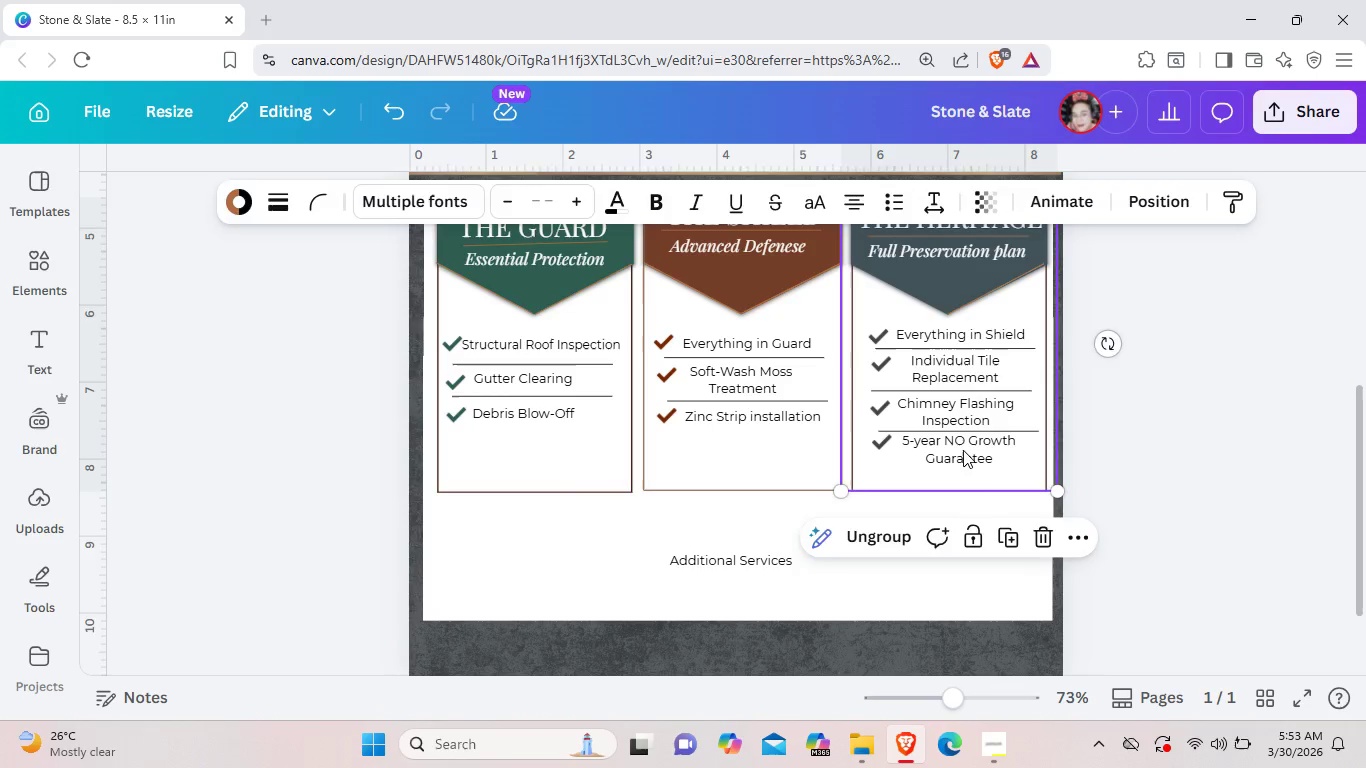 
double_click([963, 450])
 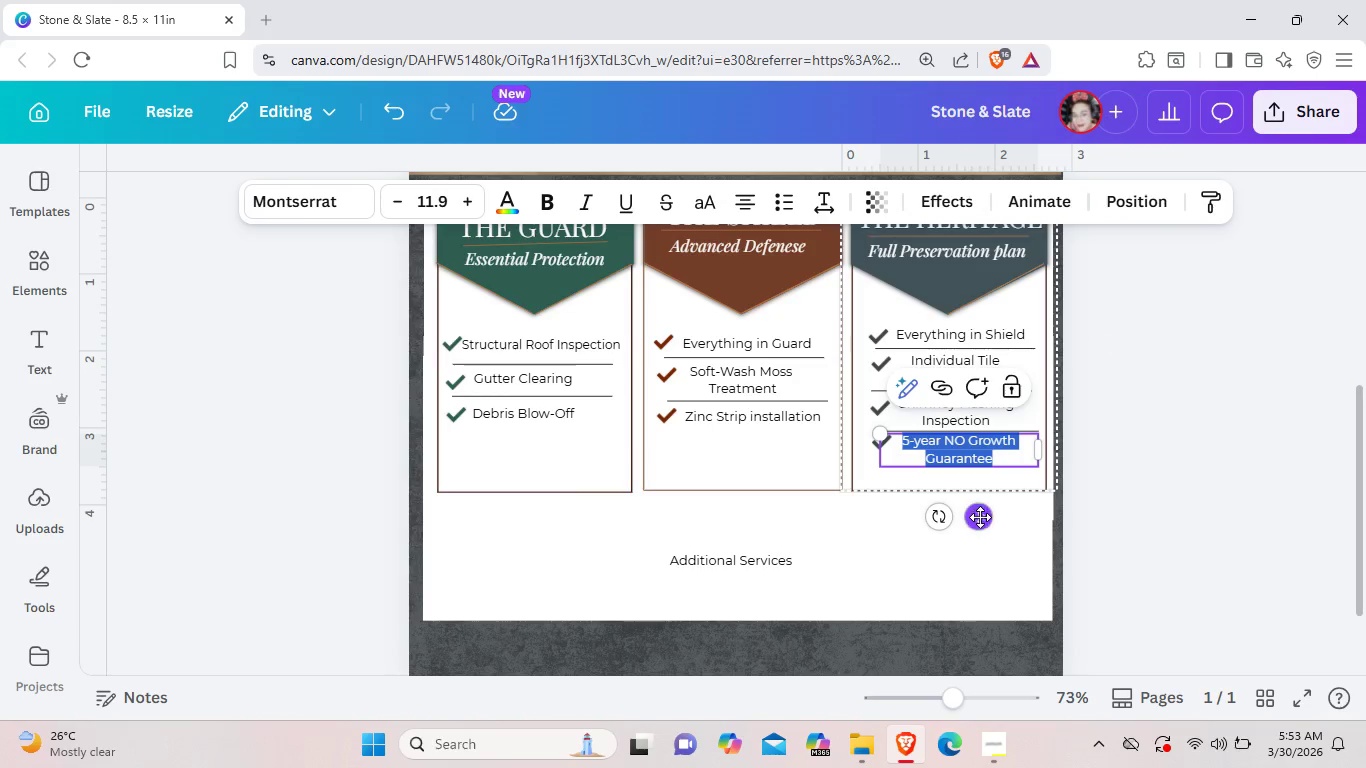 
left_click_drag(start_coordinate=[980, 521], to_coordinate=[979, 529])
 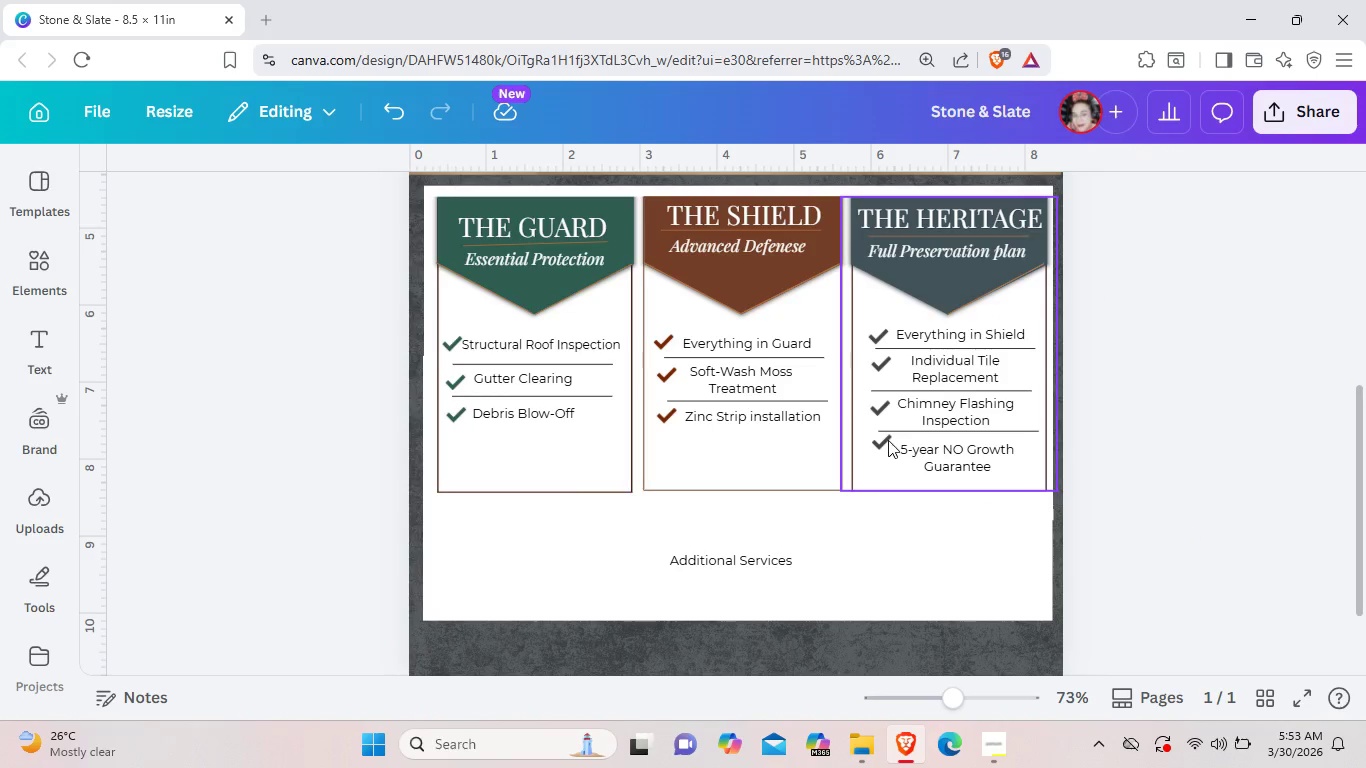 
left_click([883, 440])
 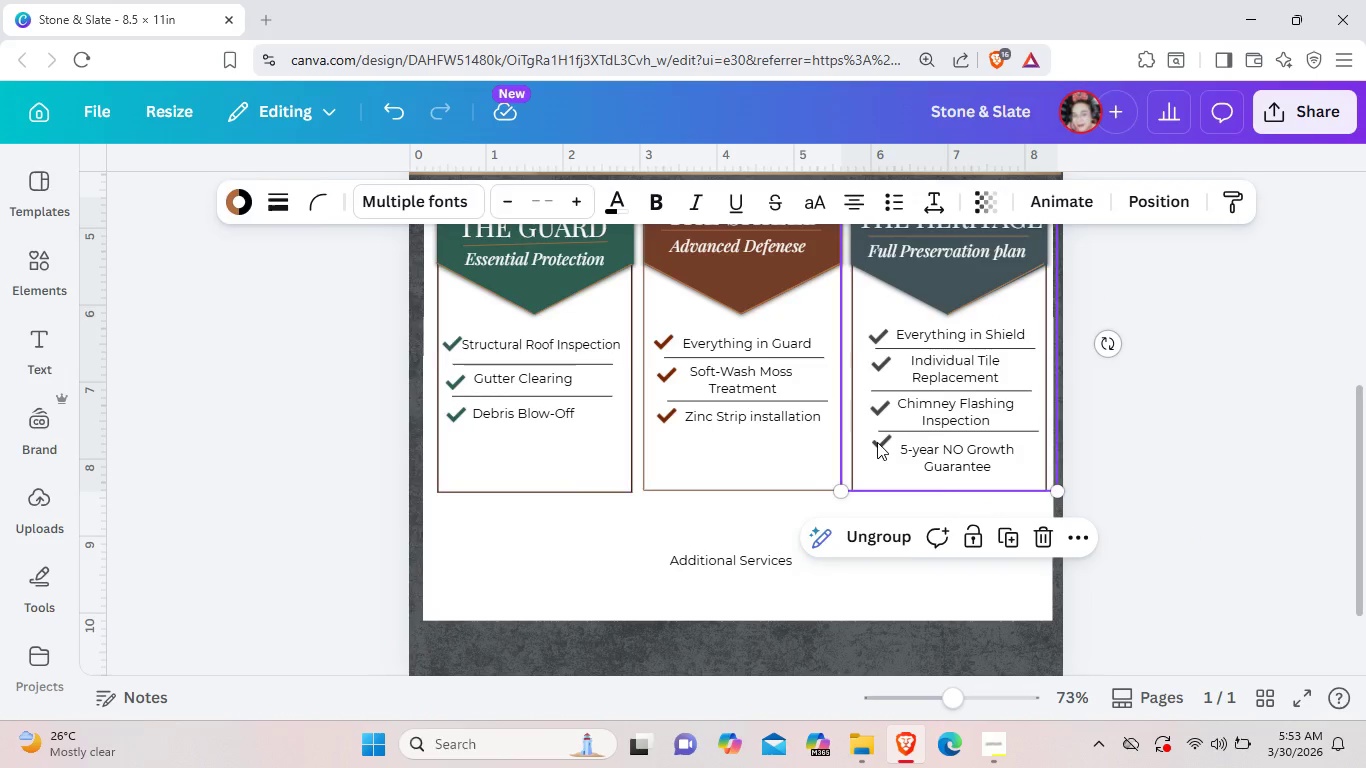 
double_click([877, 442])
 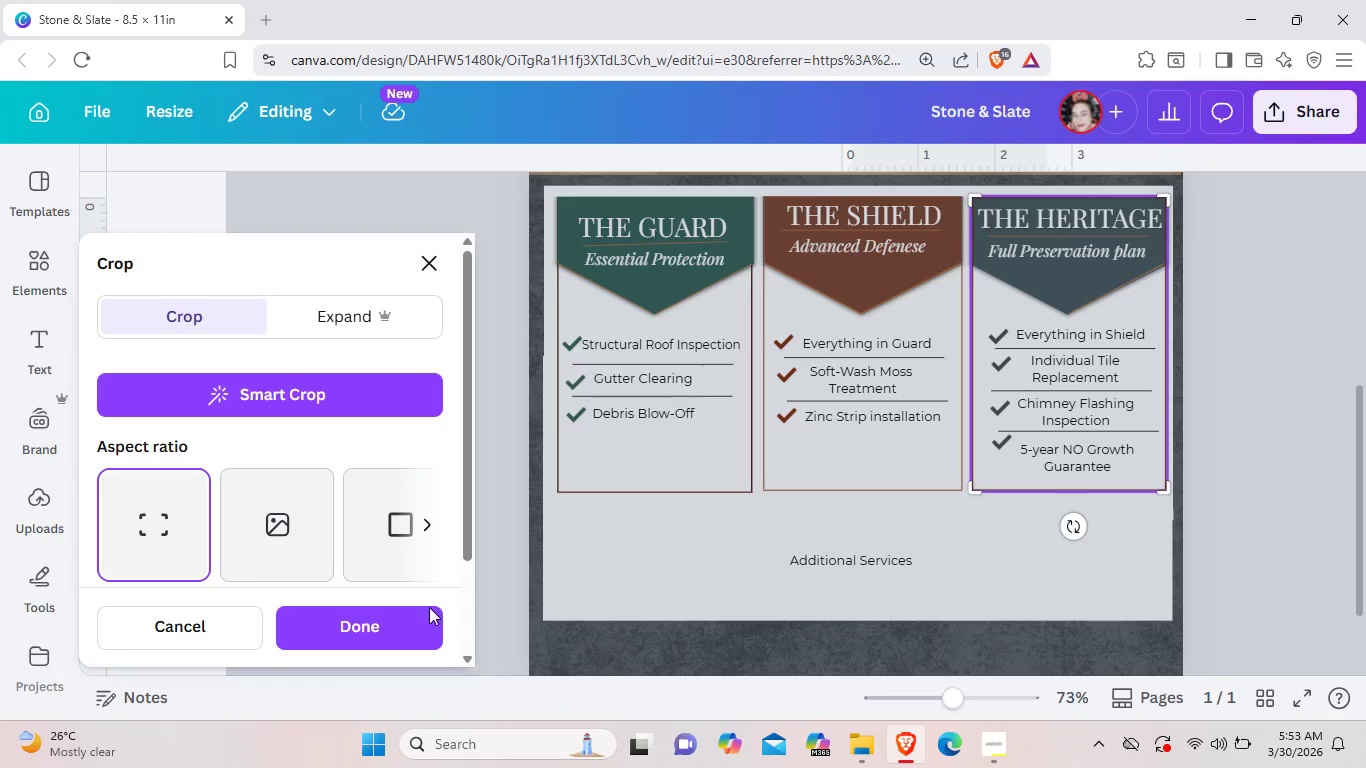 
left_click([425, 620])
 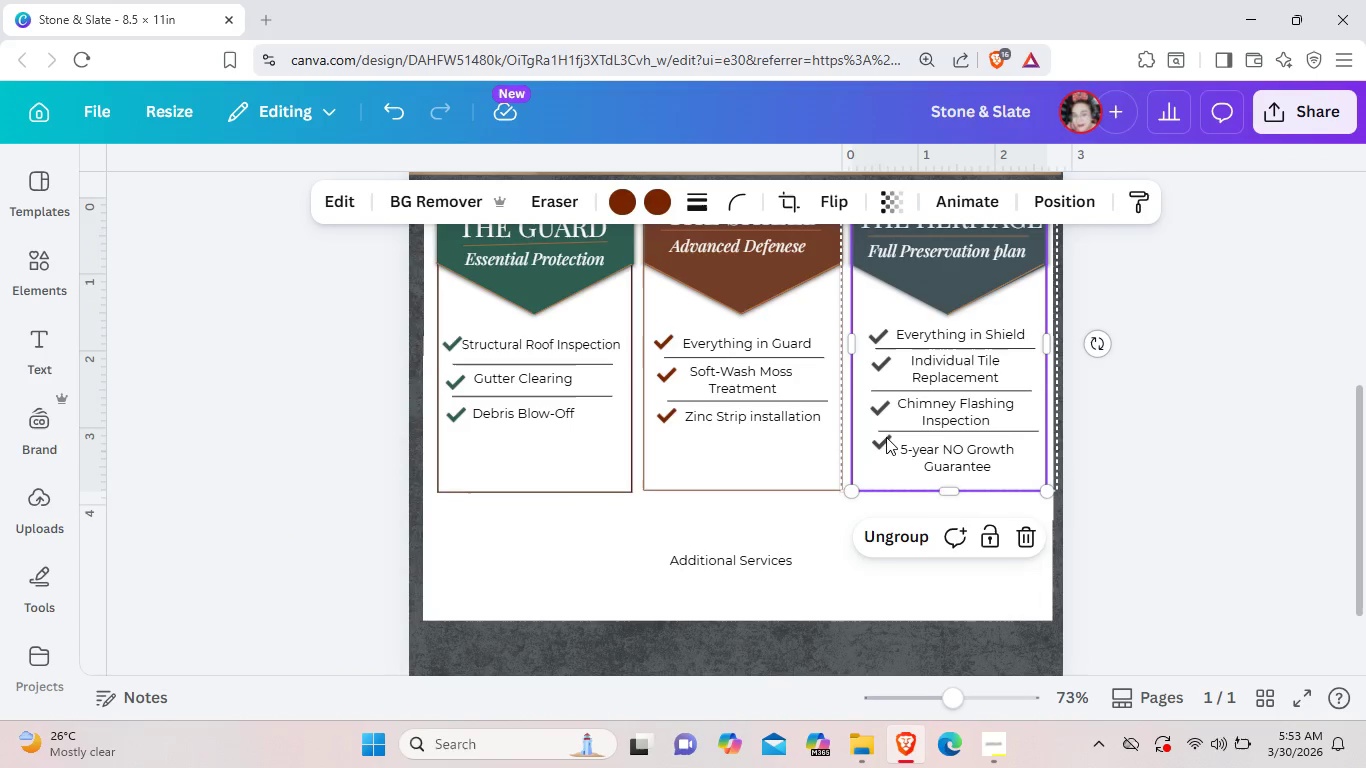 
left_click([886, 443])
 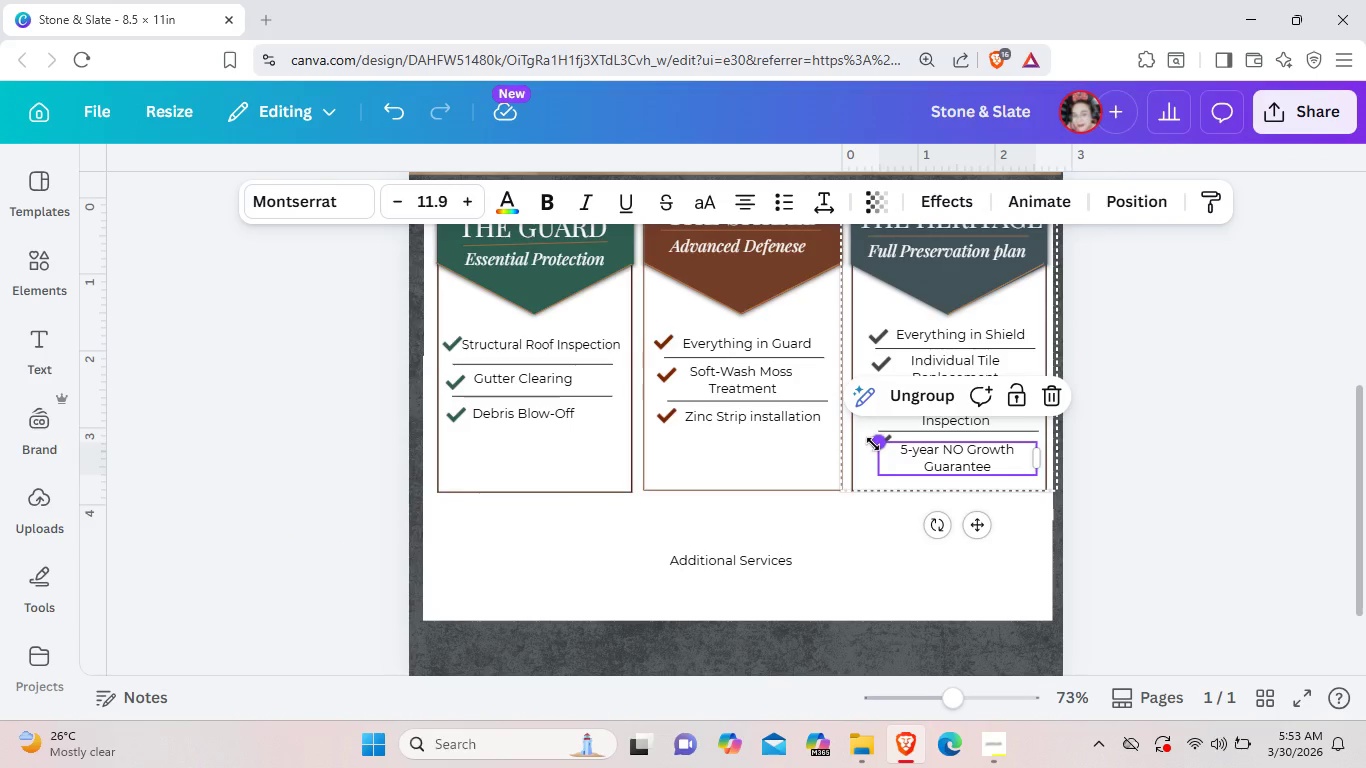 
left_click([873, 444])
 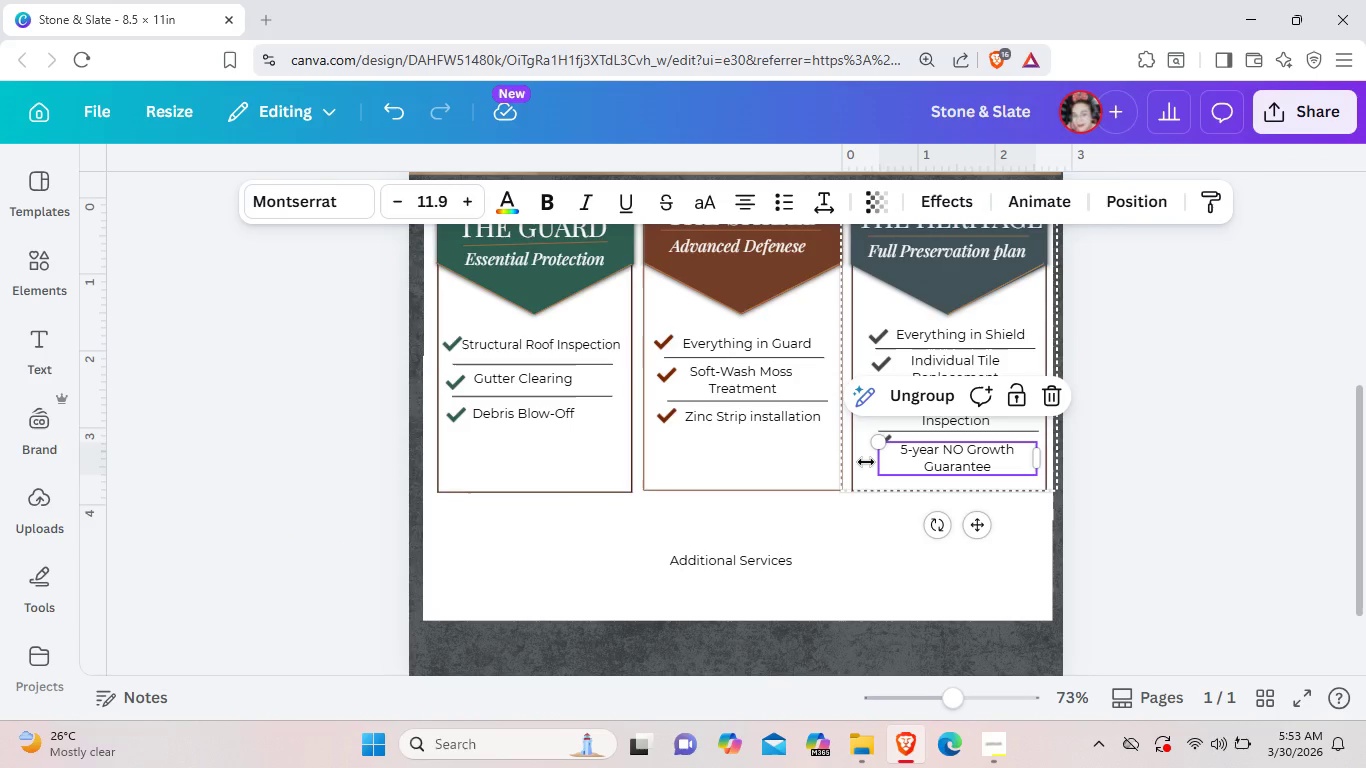 
double_click([866, 462])
 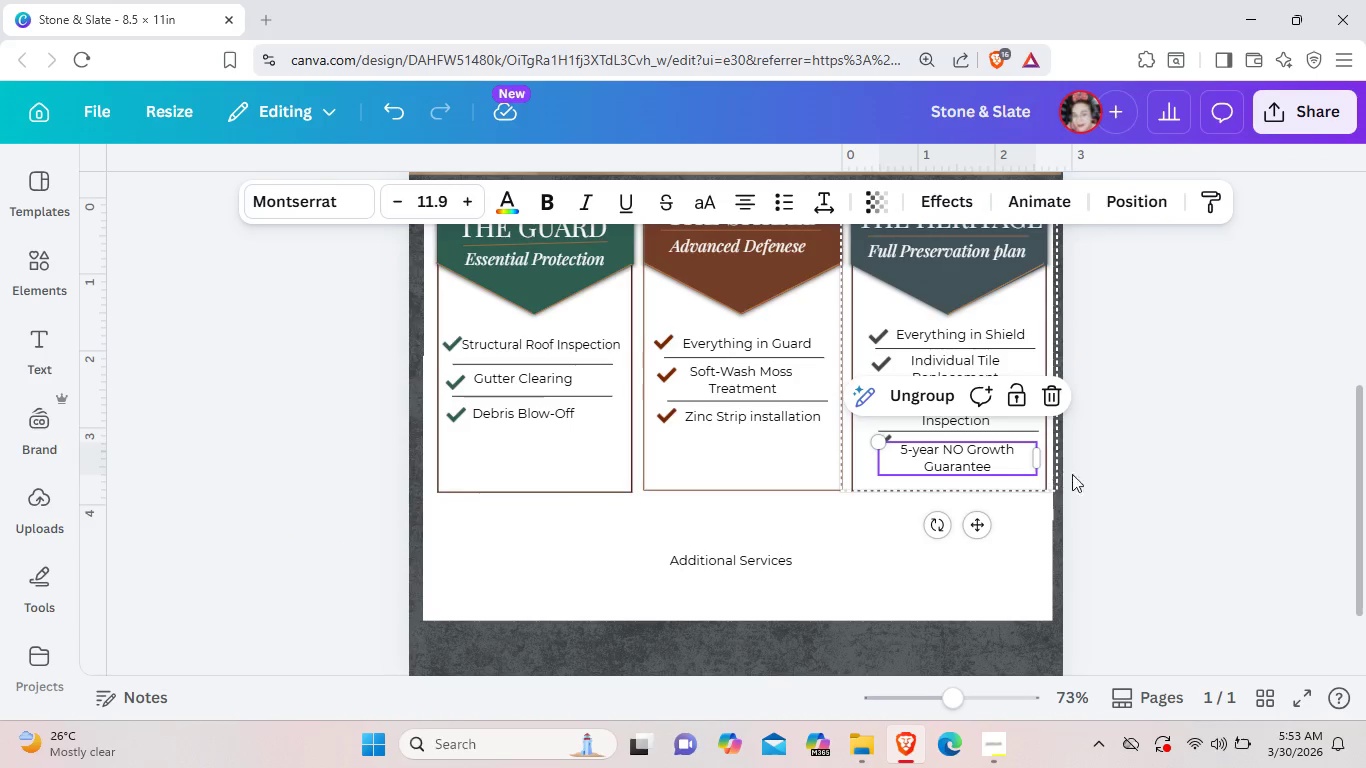 
left_click([1163, 485])
 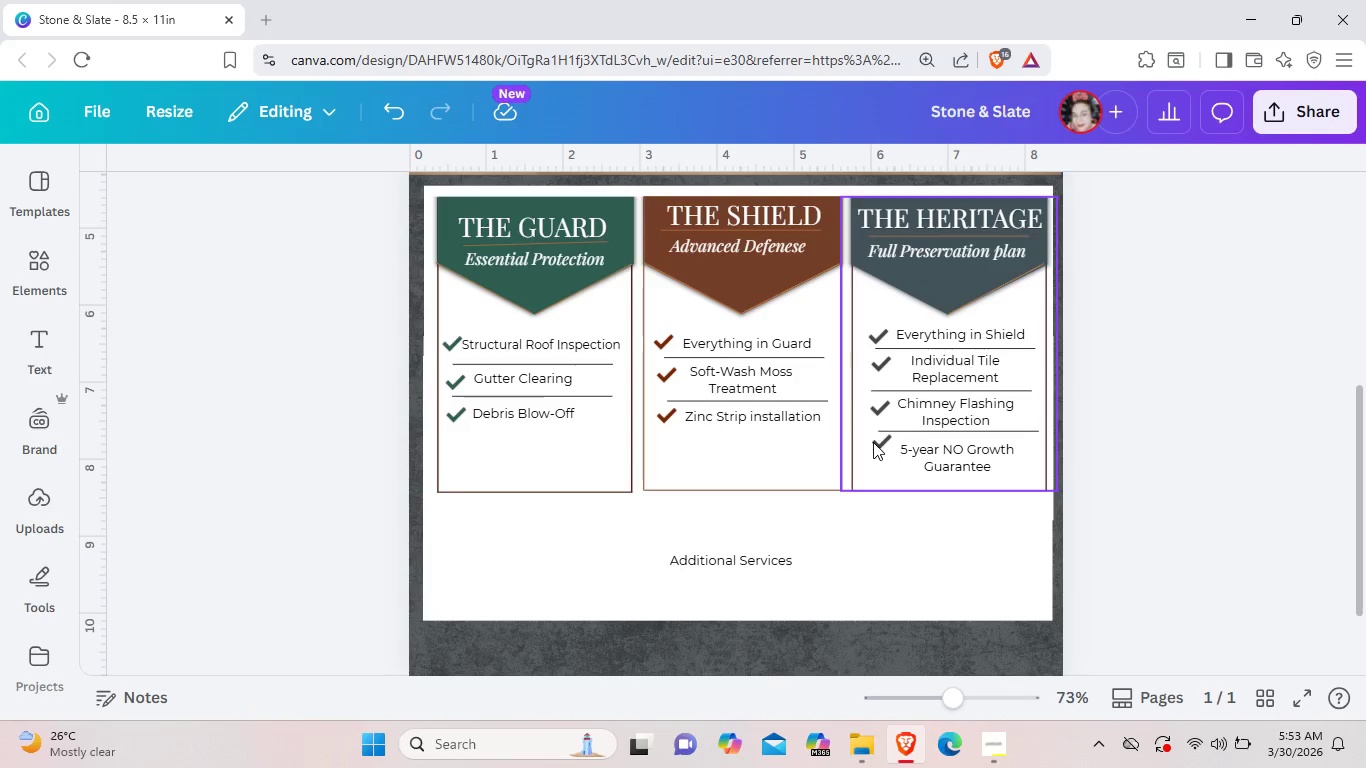 
left_click([873, 442])
 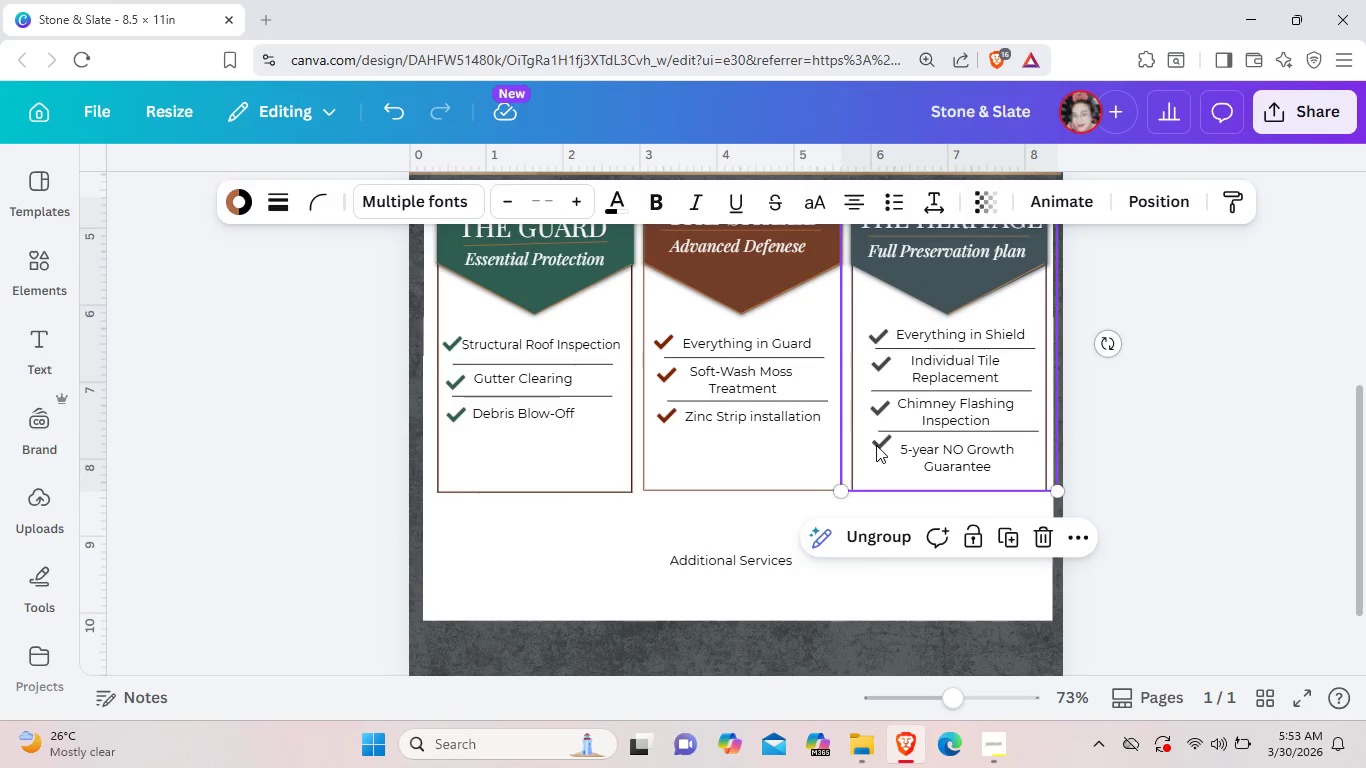 
double_click([876, 445])
 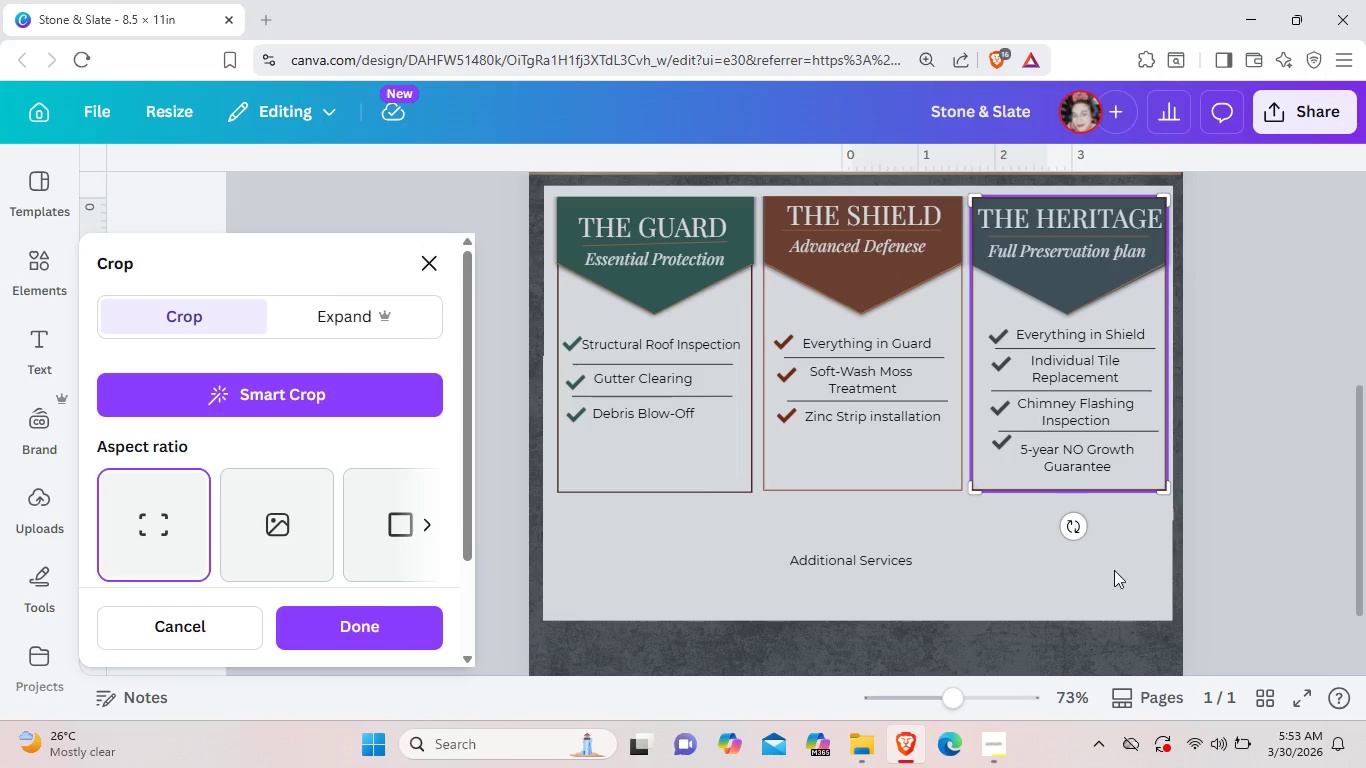 
left_click([1156, 572])
 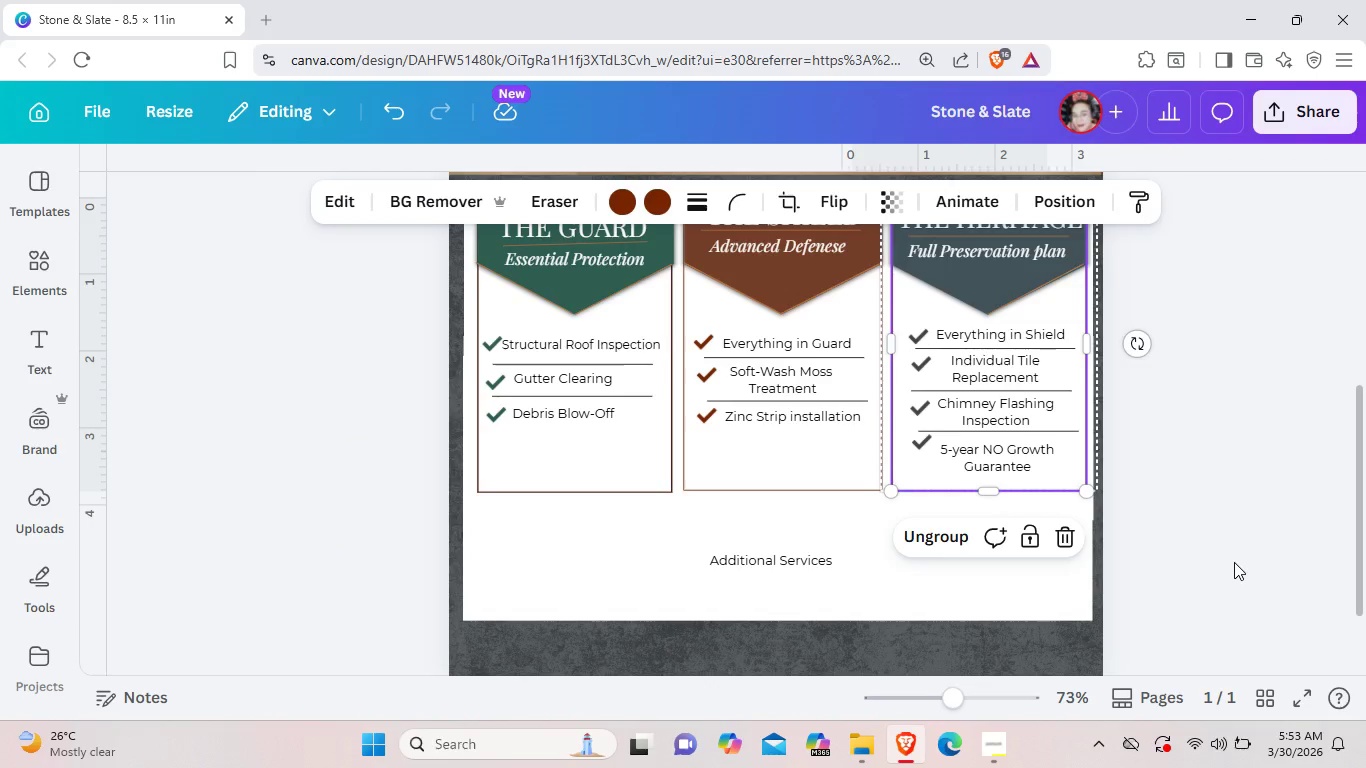 
left_click([1235, 562])
 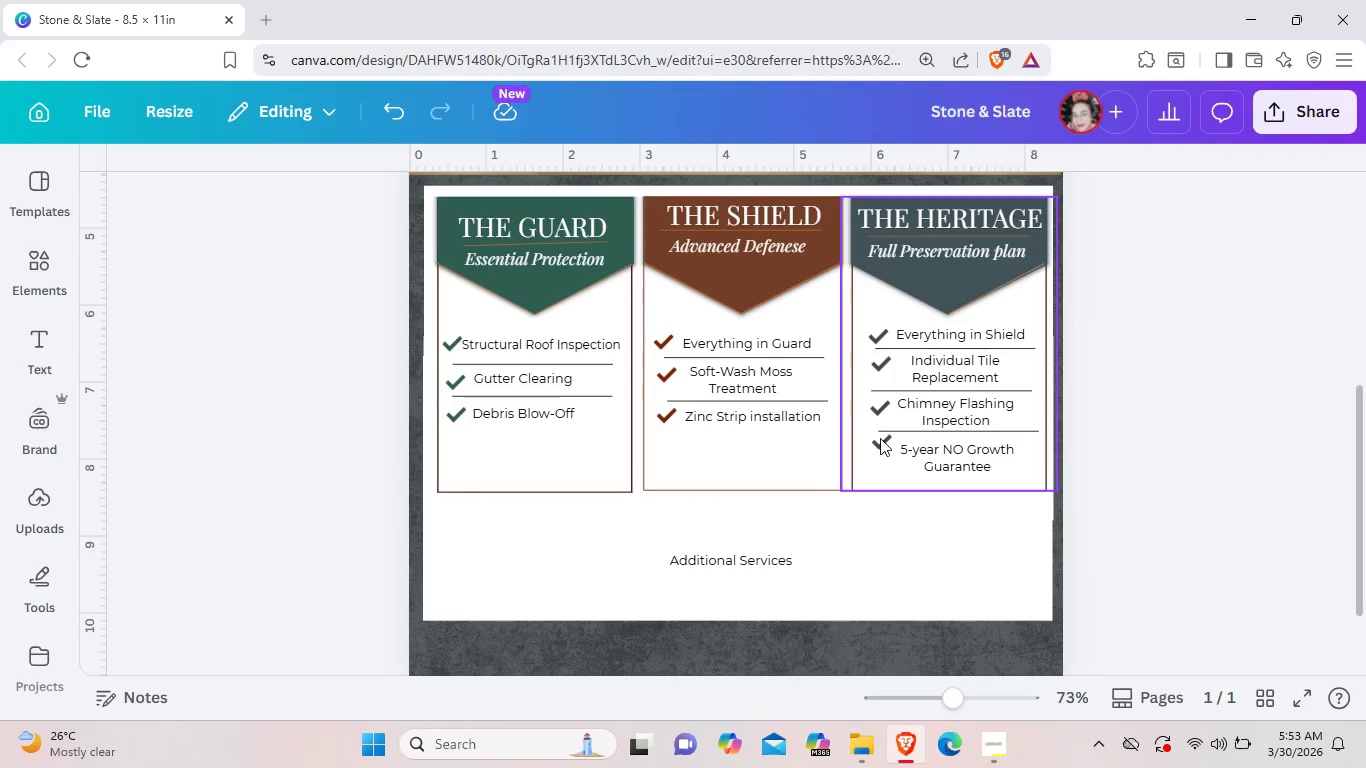 
left_click([877, 436])
 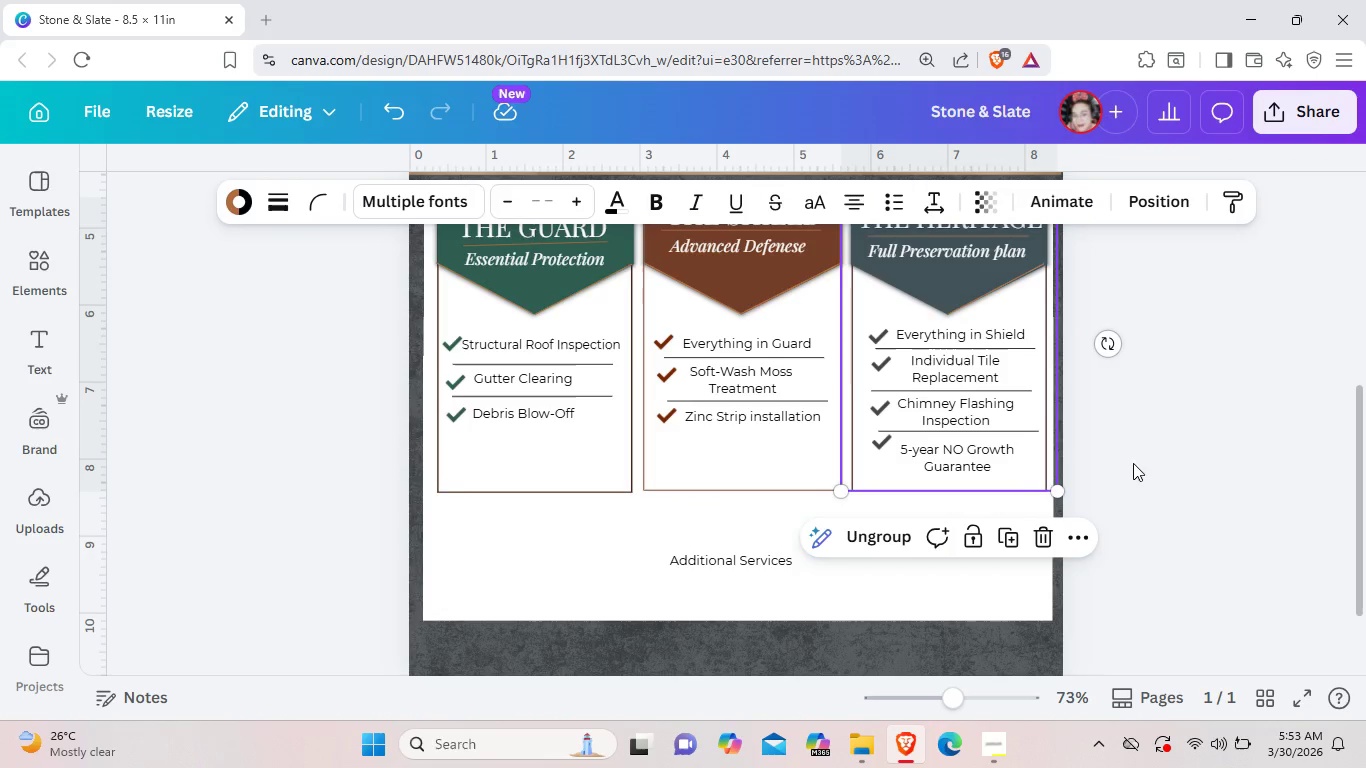 
left_click([1146, 463])
 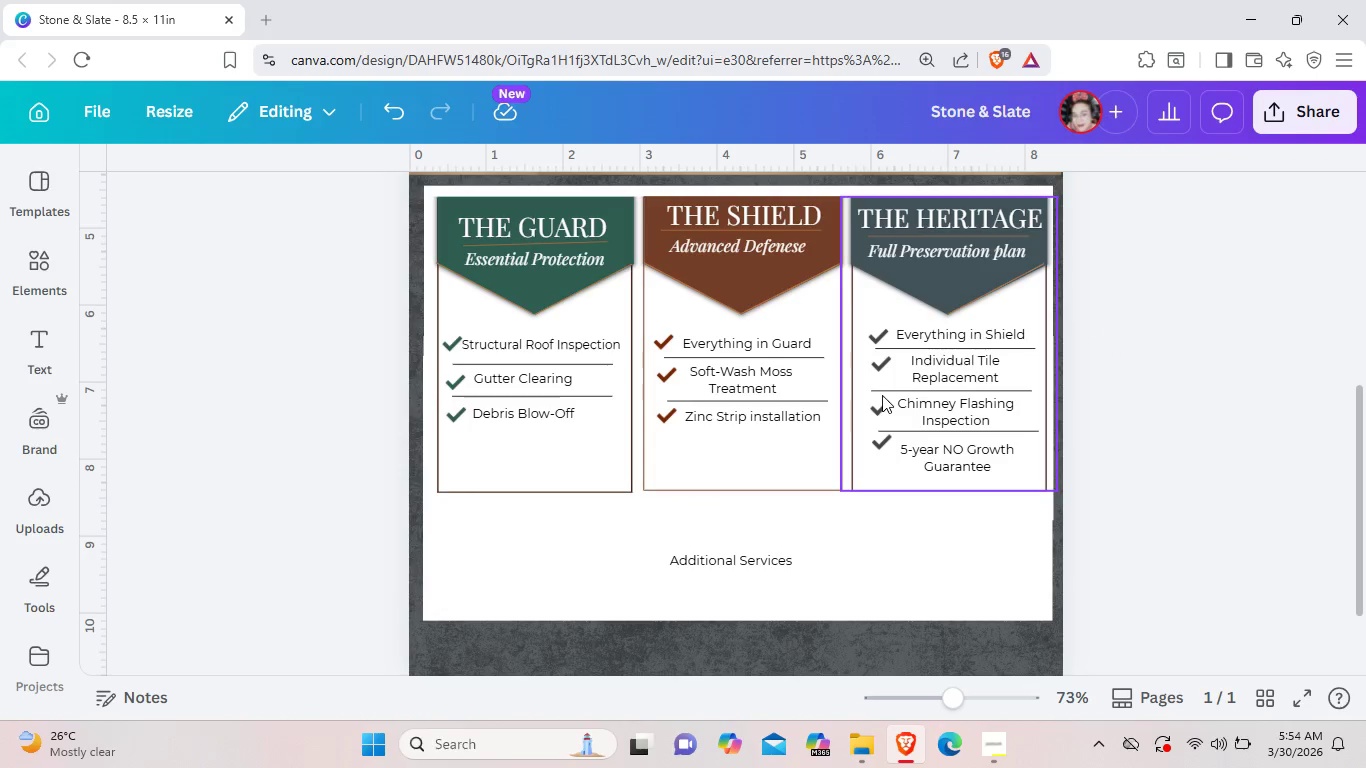 
double_click([882, 412])
 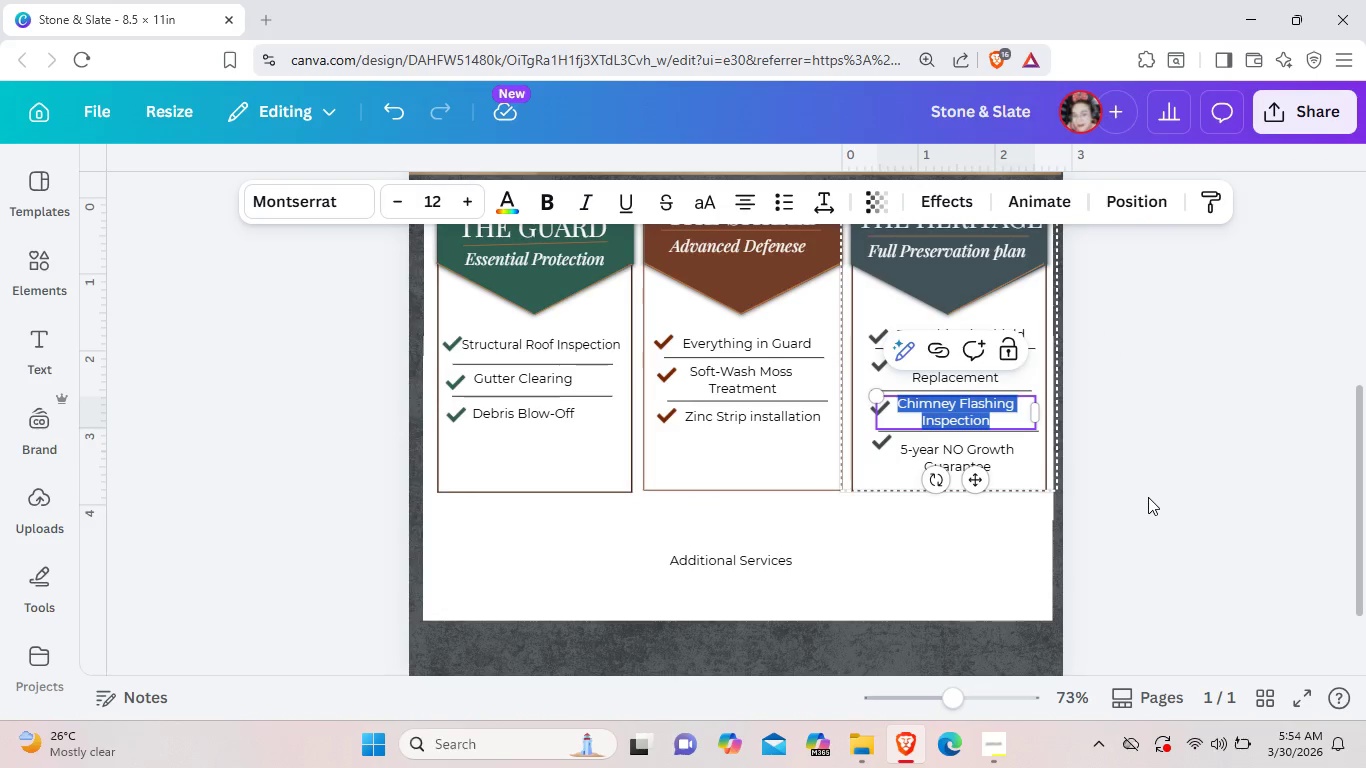 
left_click([1148, 497])
 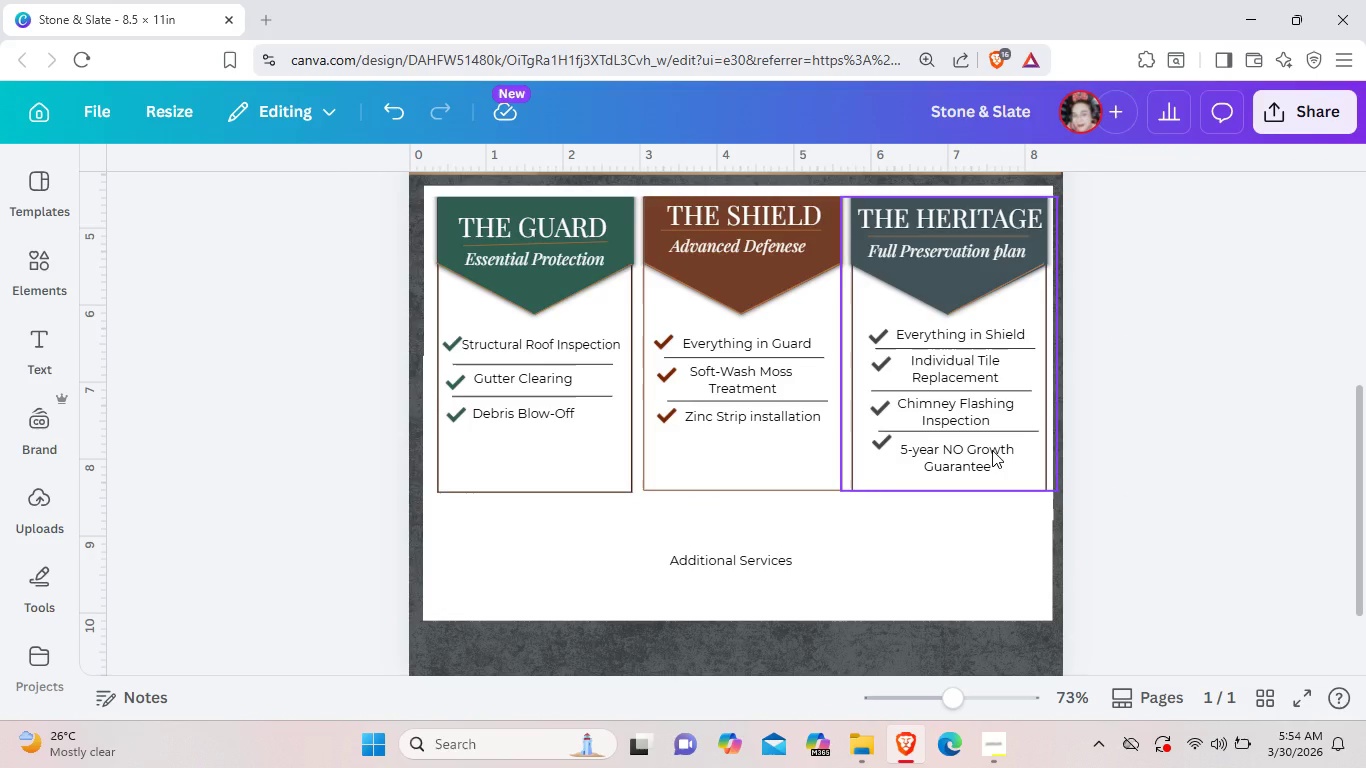 
left_click([992, 450])
 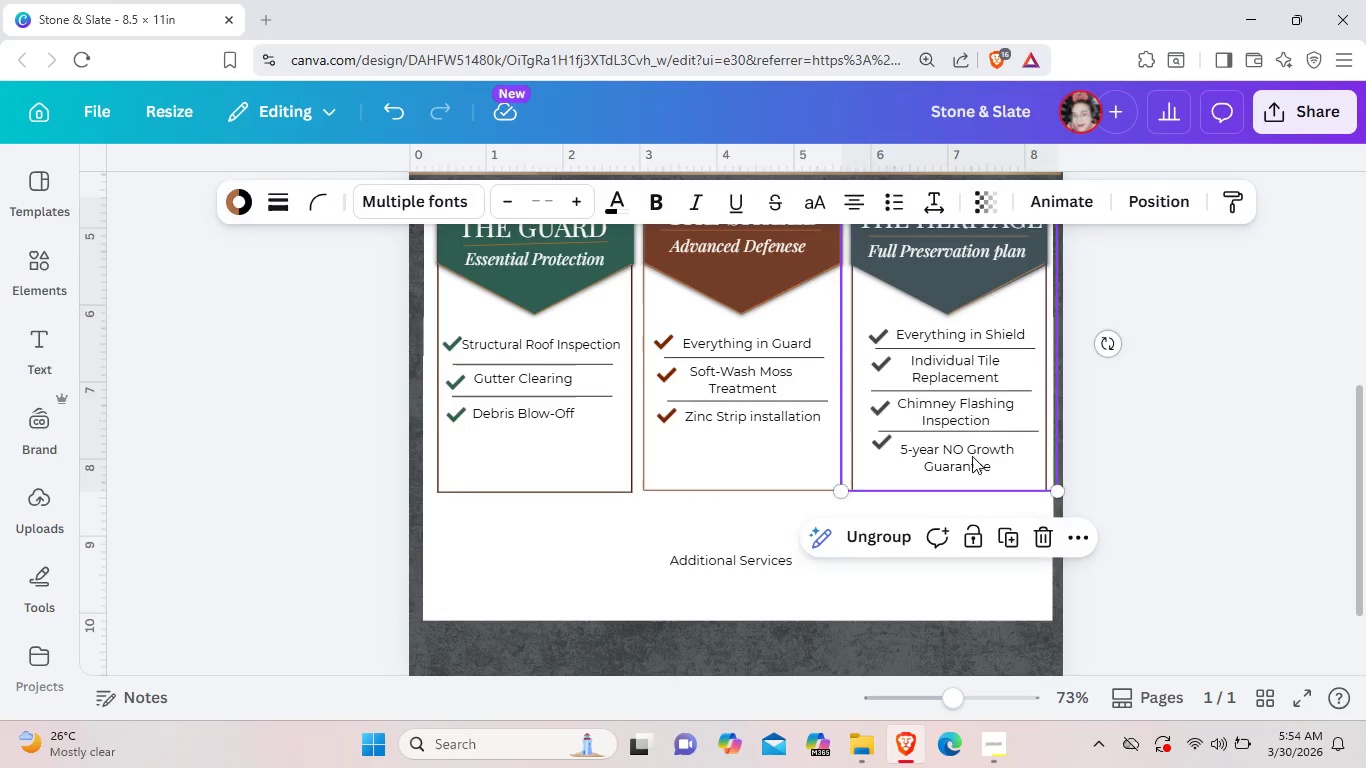 
double_click([972, 456])
 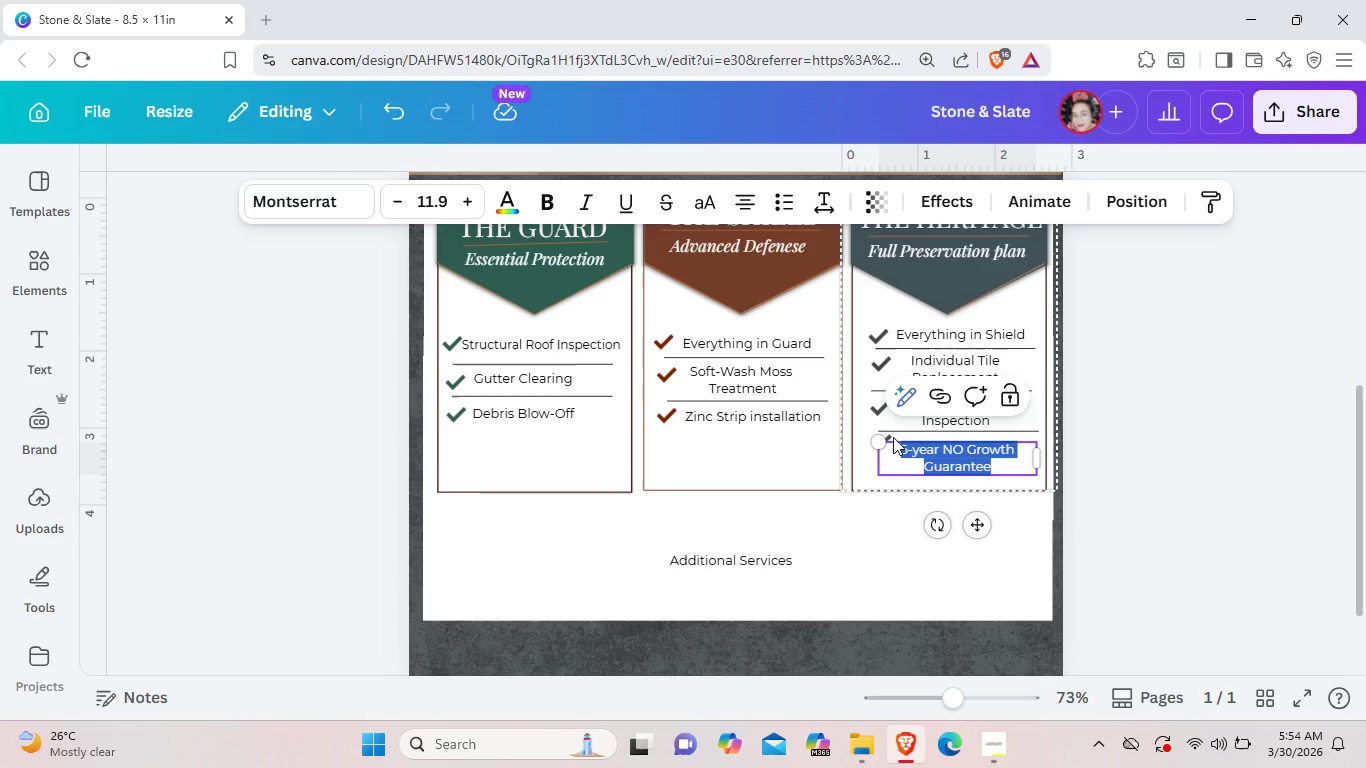 
left_click([891, 437])
 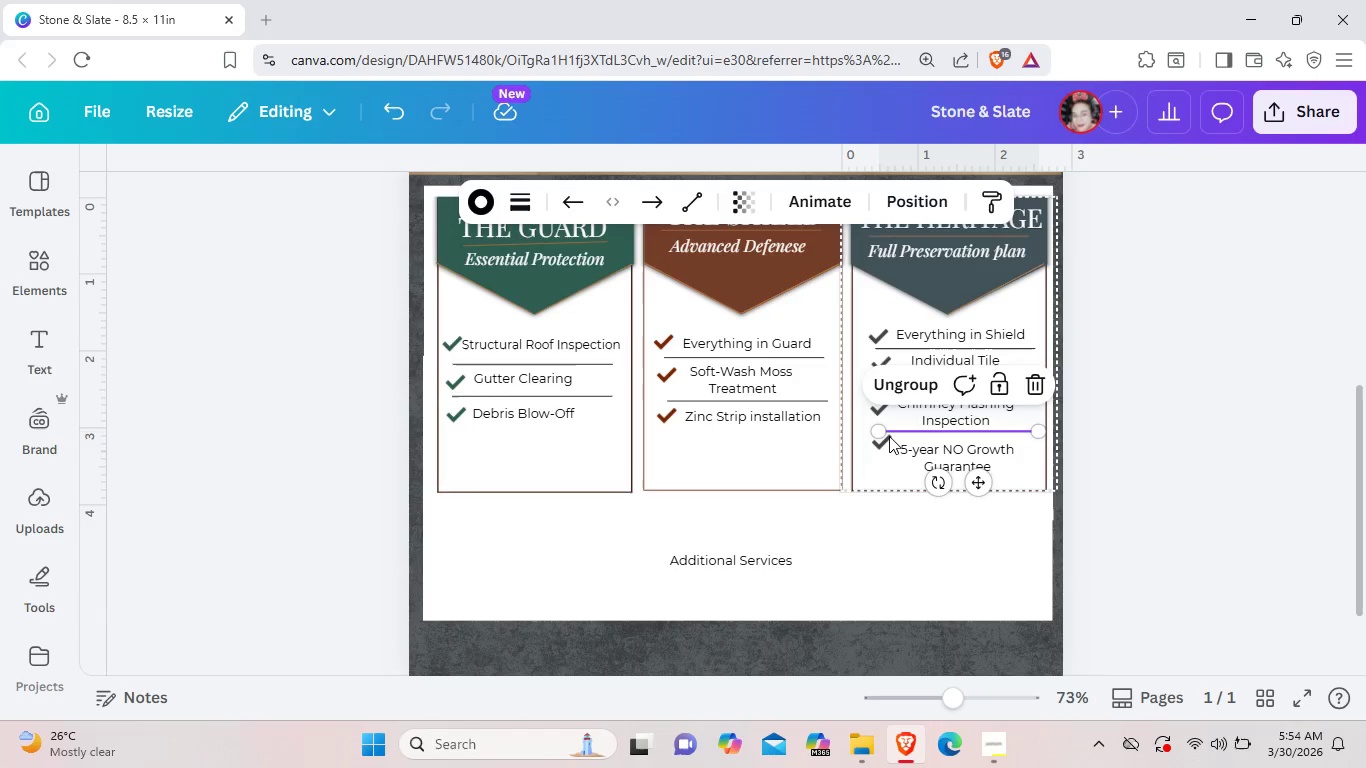 
double_click([889, 436])
 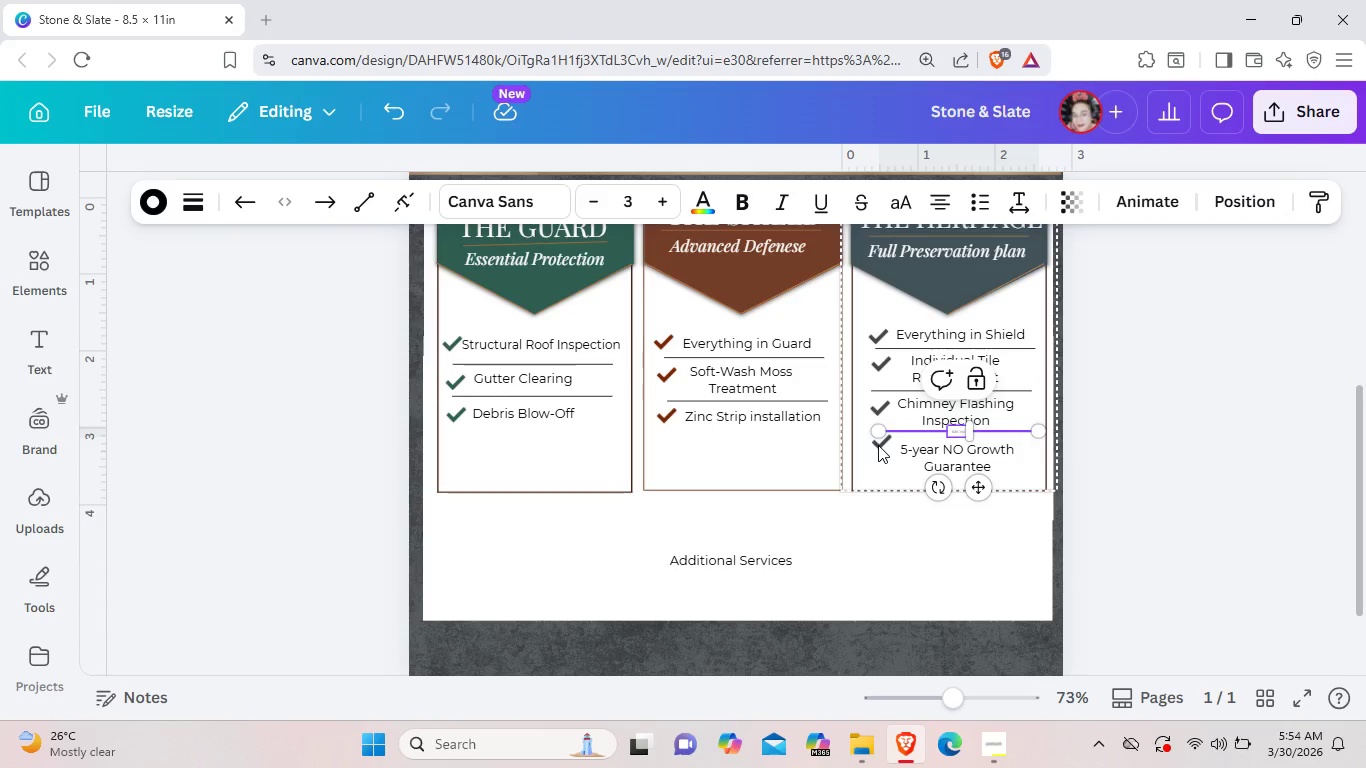 
left_click([878, 445])
 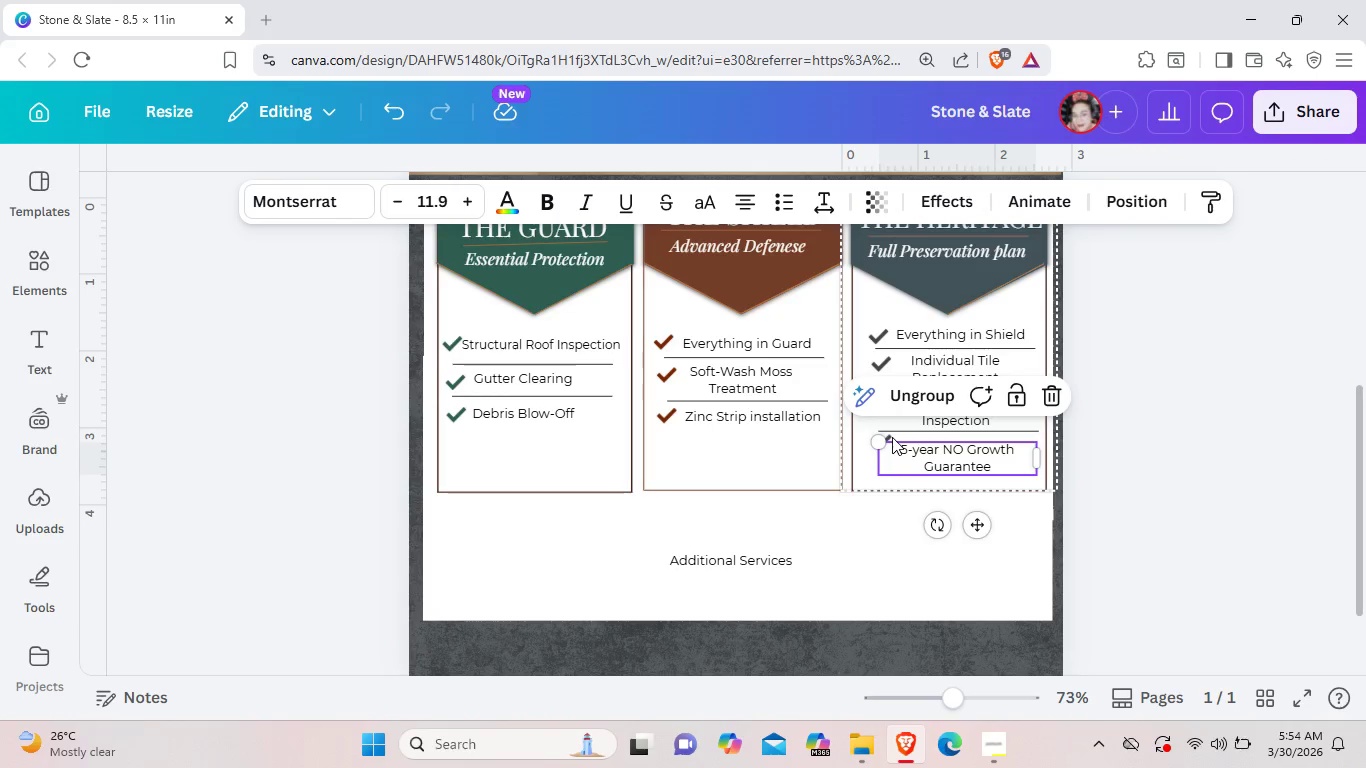 
left_click([891, 436])
 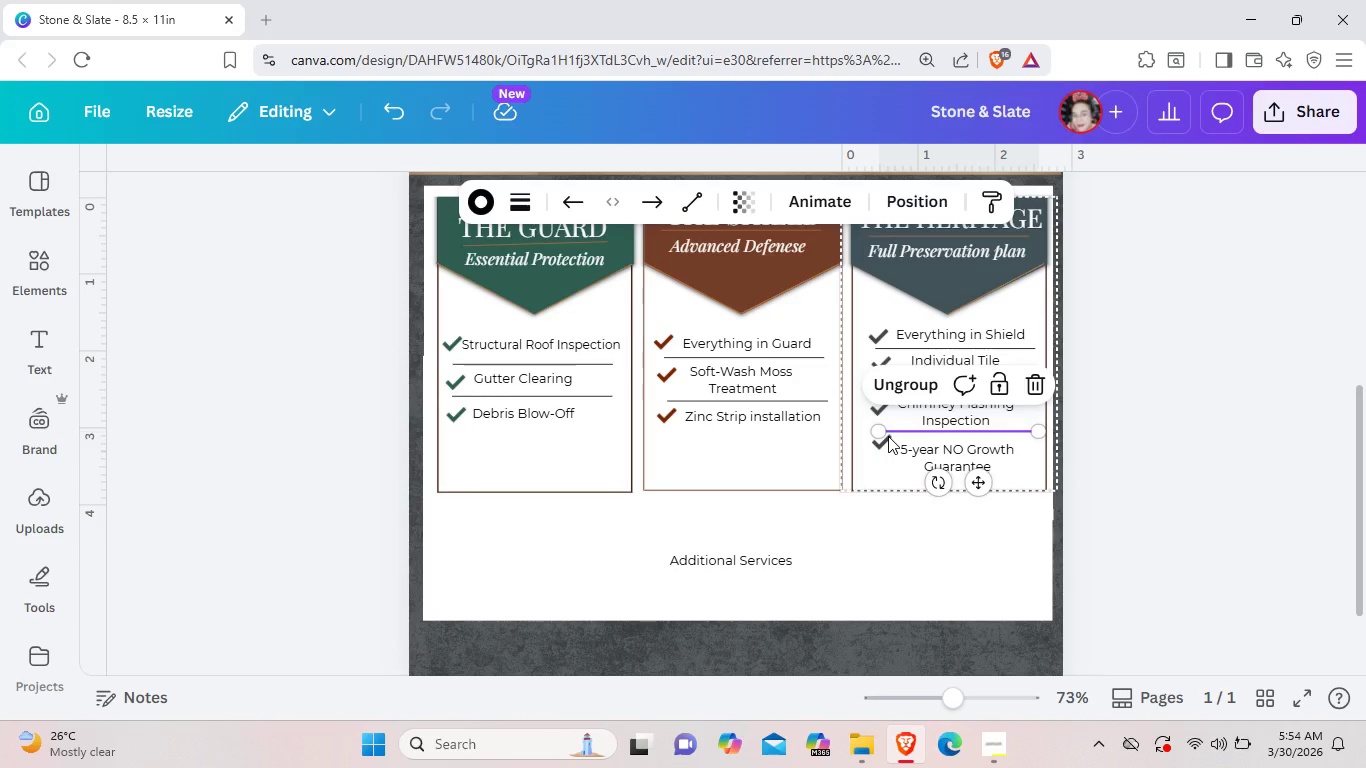 
left_click([888, 436])
 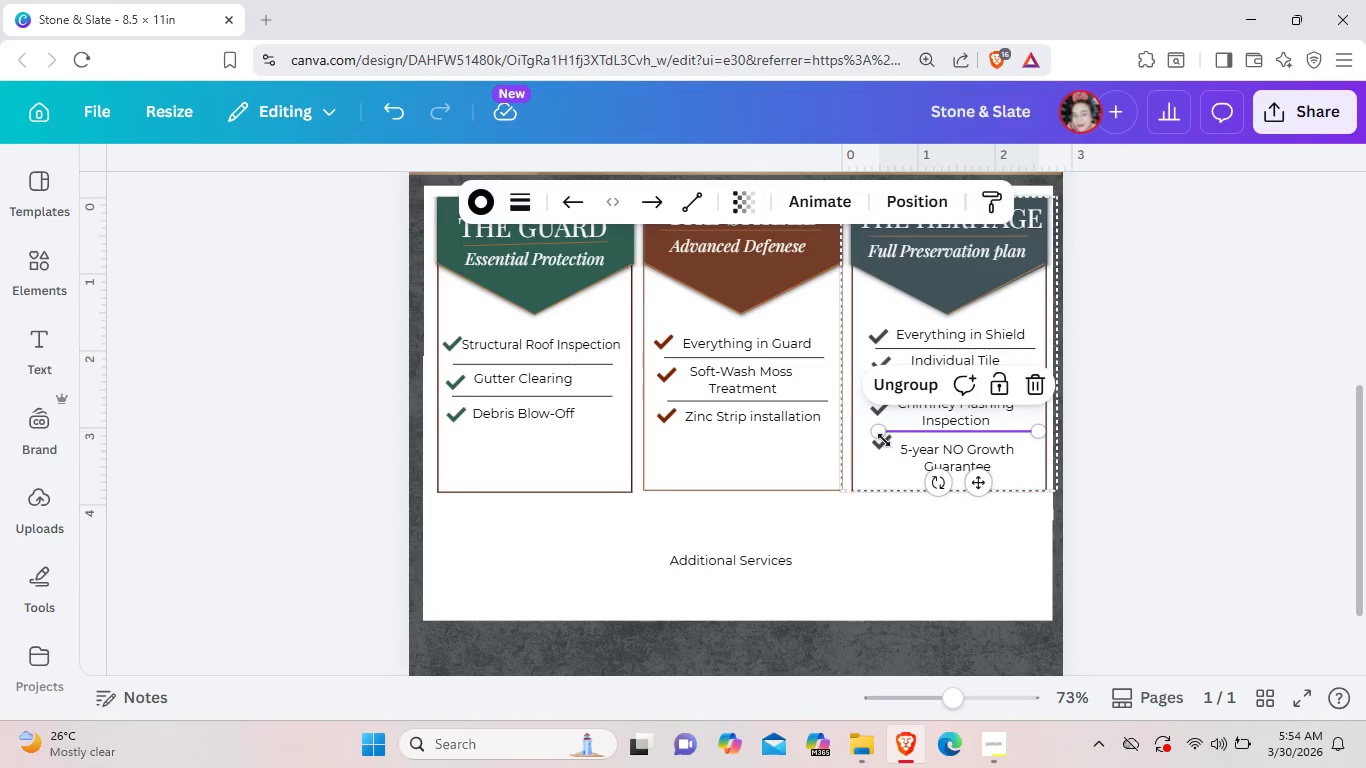 
left_click([884, 440])
 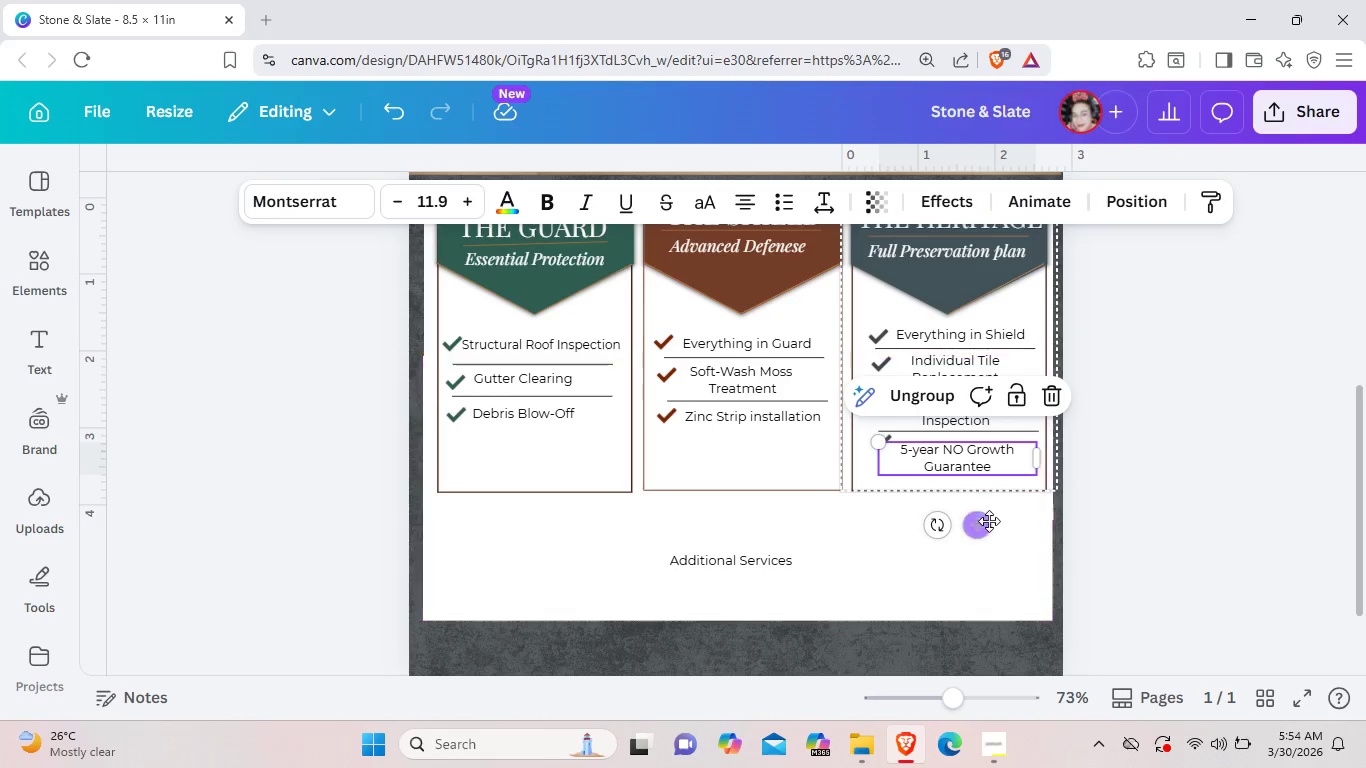 
left_click_drag(start_coordinate=[981, 527], to_coordinate=[976, 565])
 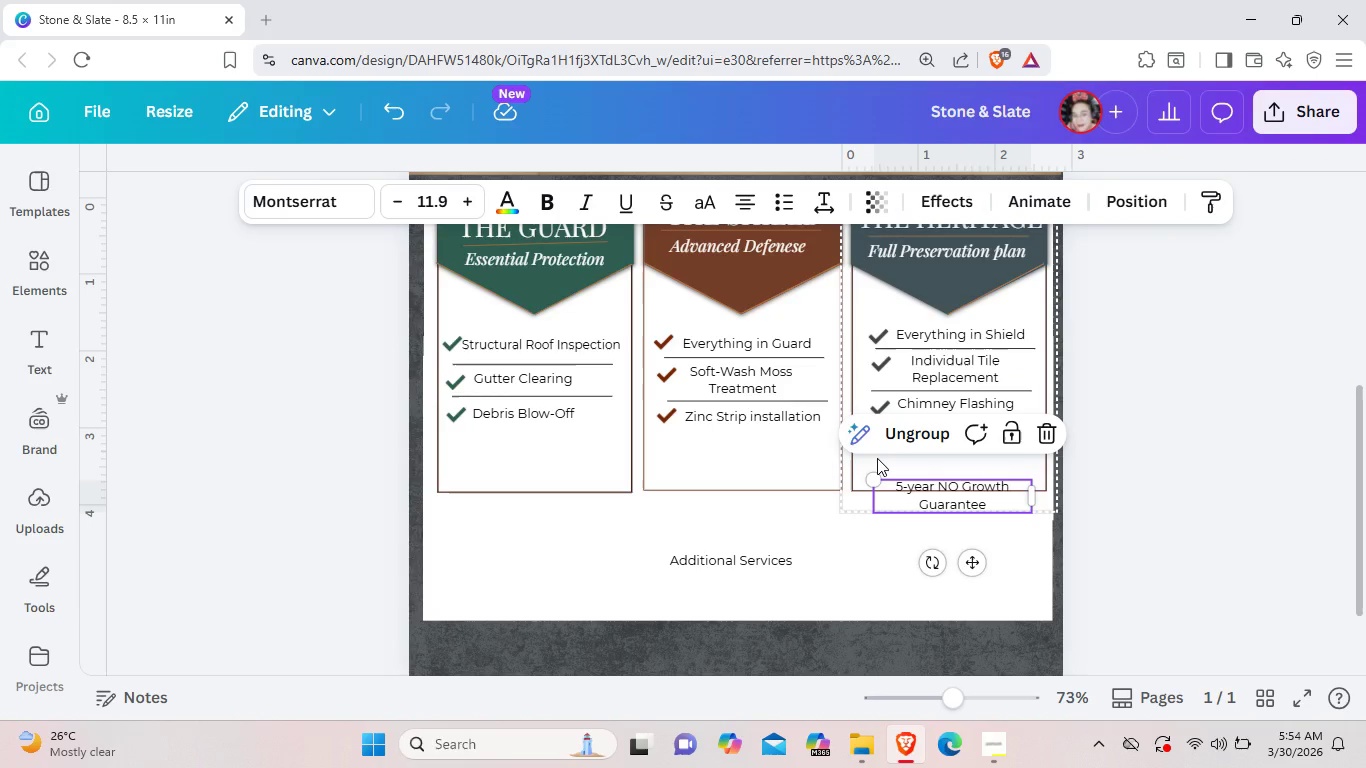 
left_click([877, 458])
 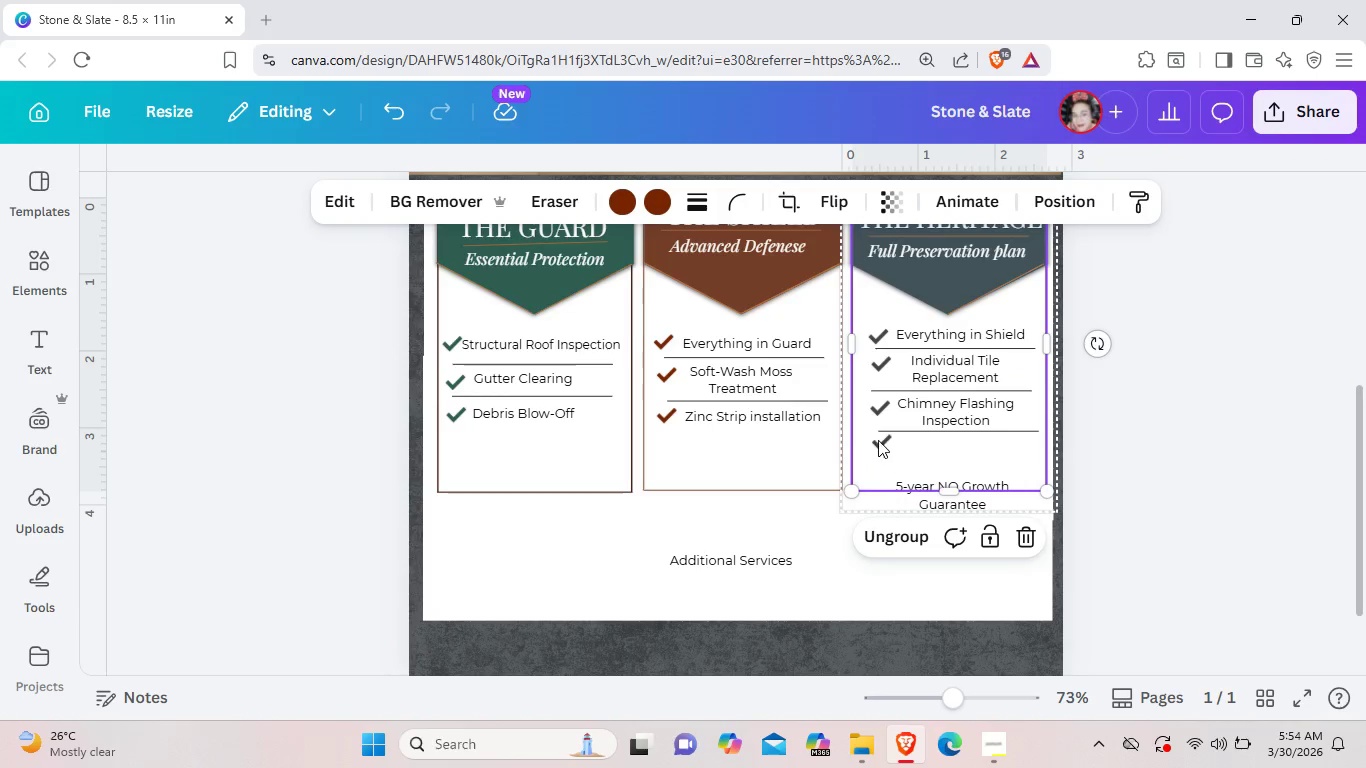 
left_click([878, 440])
 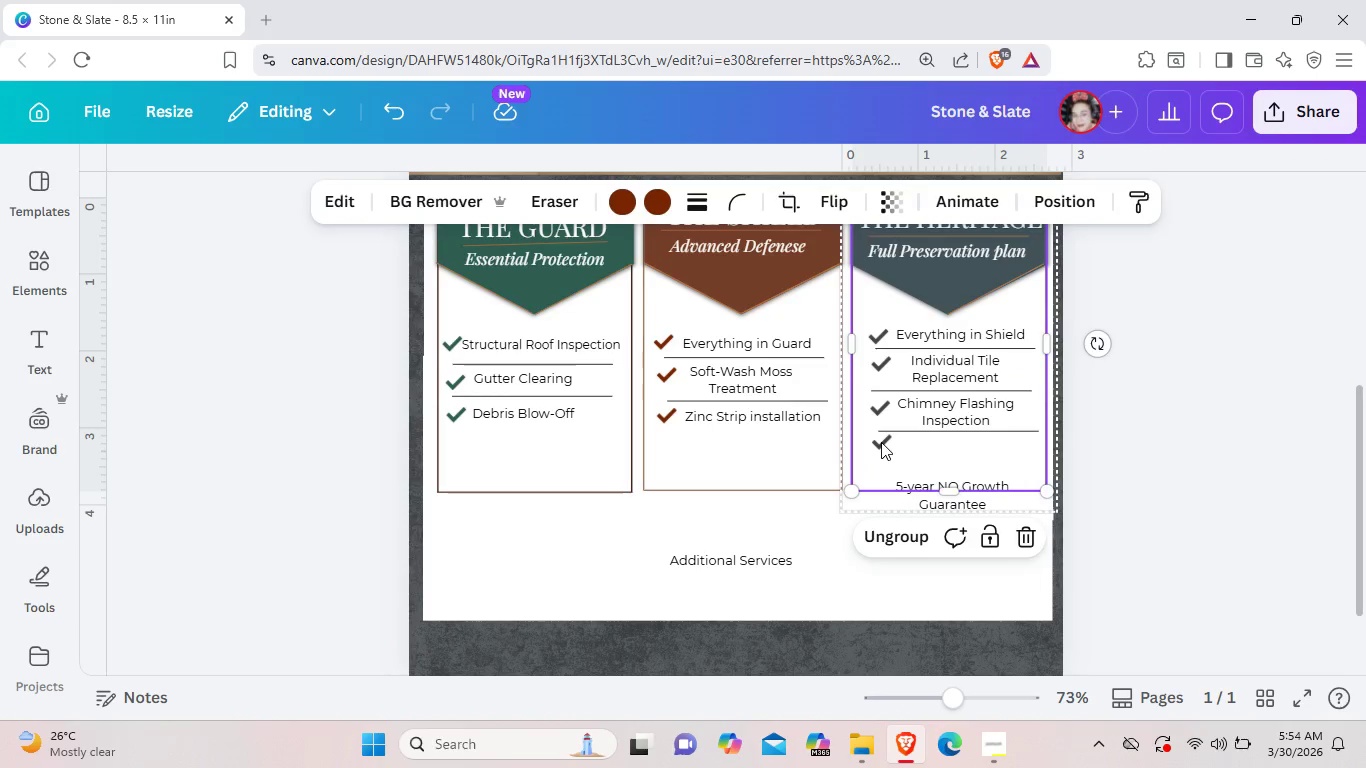 
double_click([881, 442])
 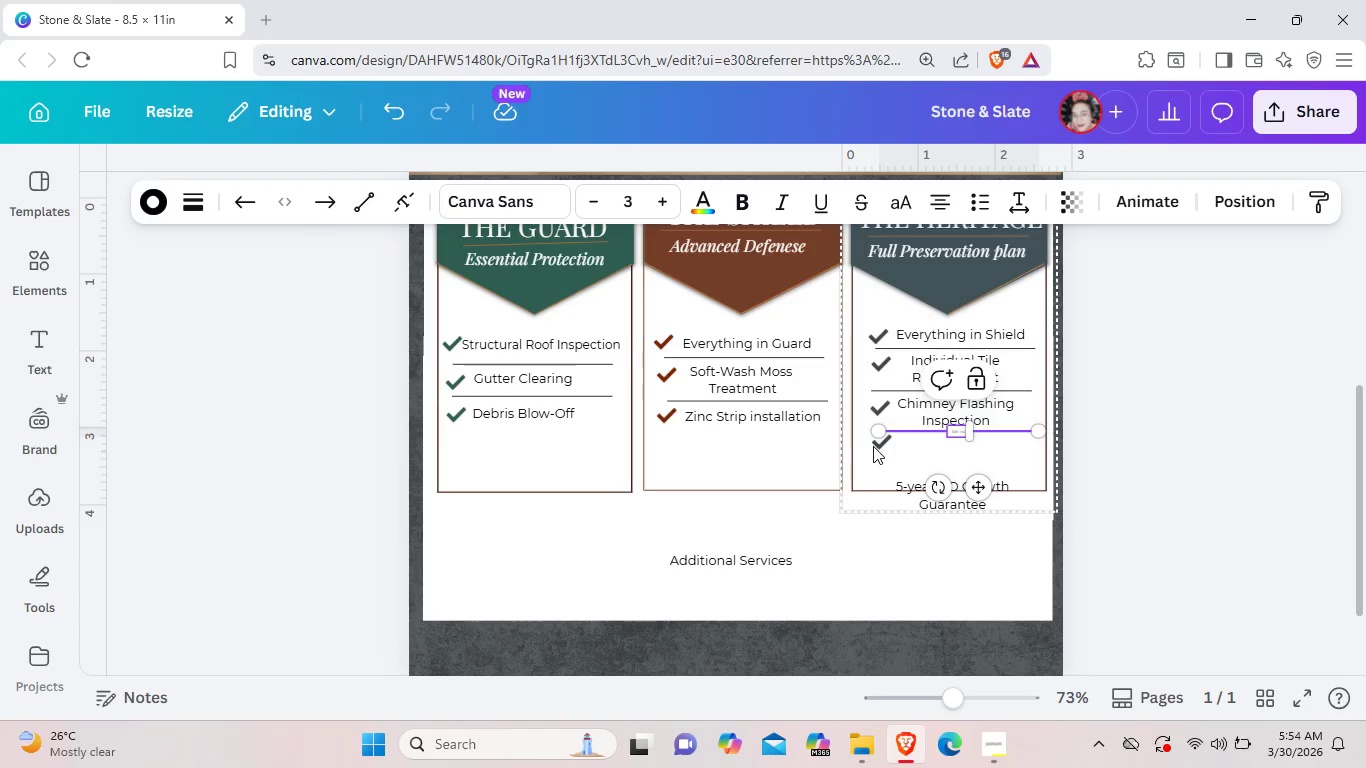 
double_click([876, 446])
 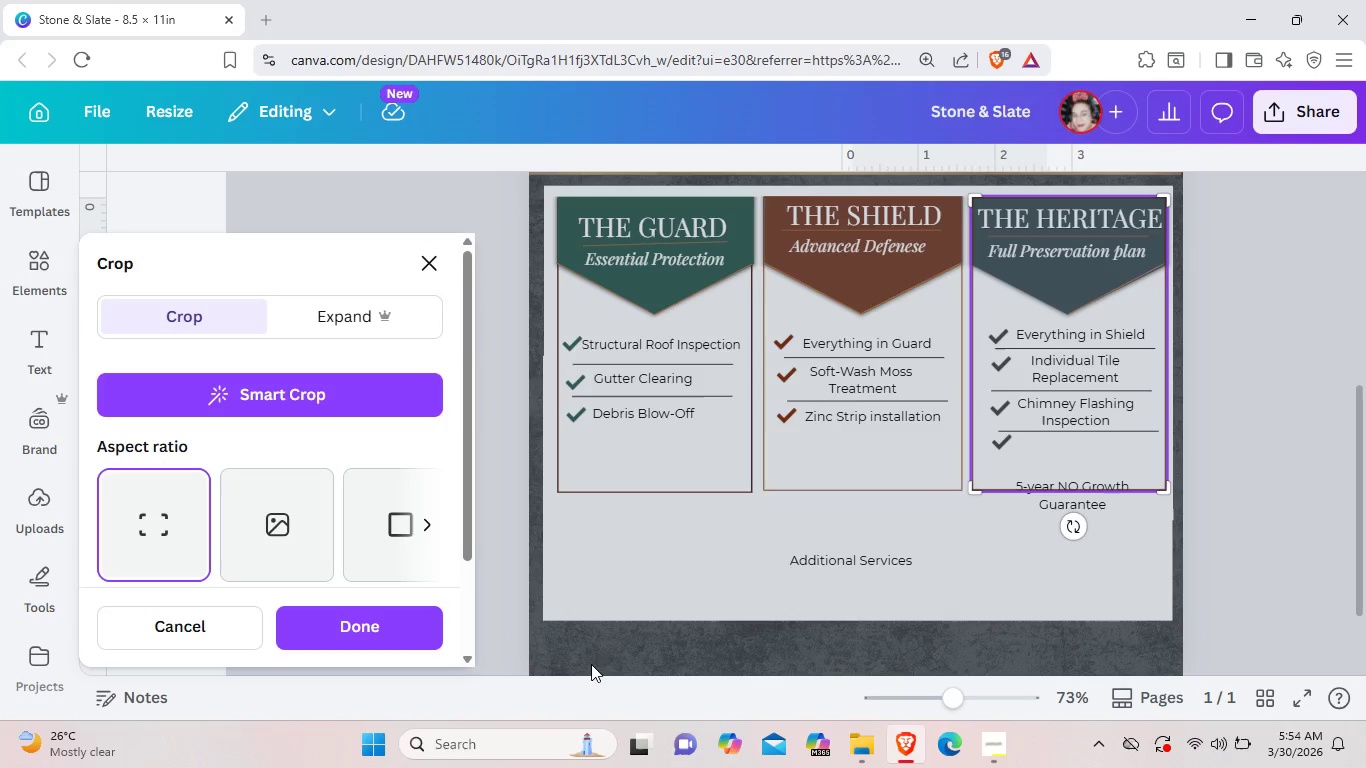 
left_click([404, 624])
 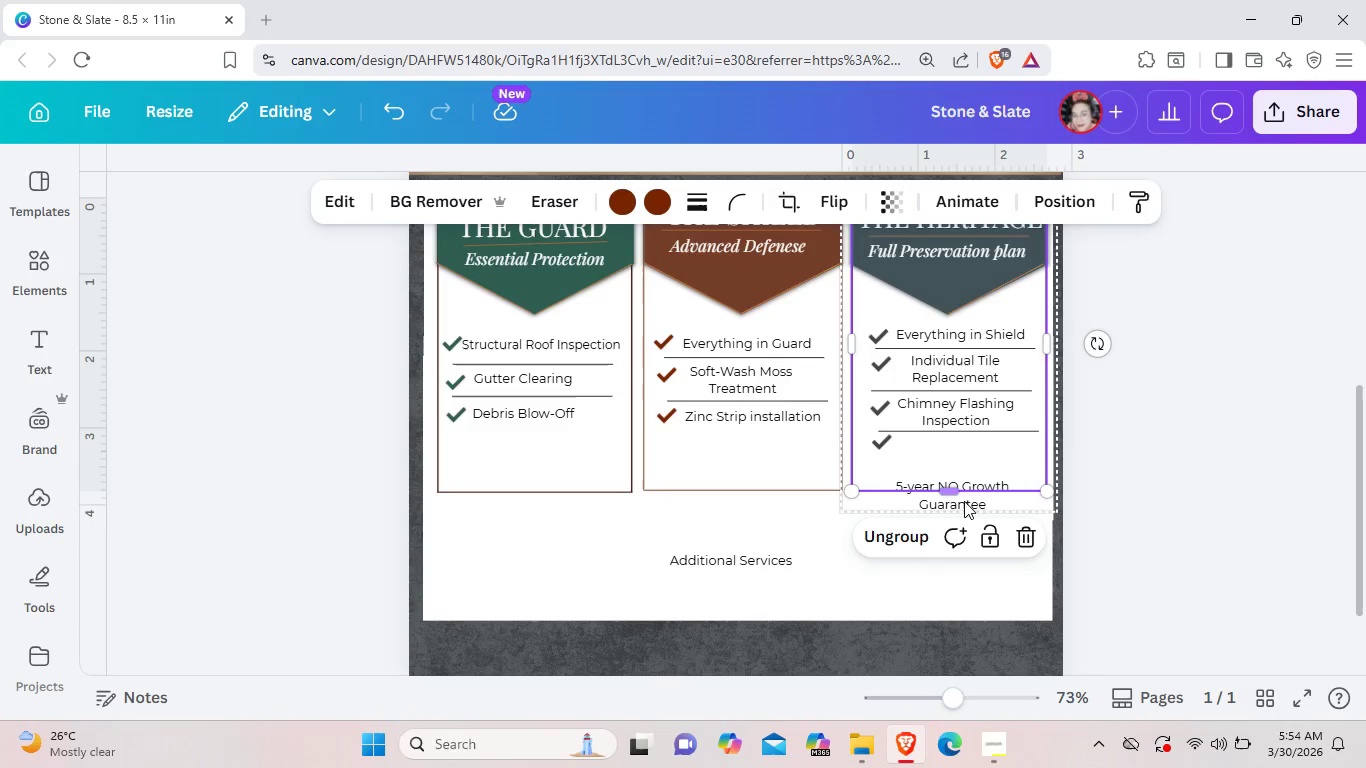 
left_click_drag(start_coordinate=[964, 501], to_coordinate=[967, 462])
 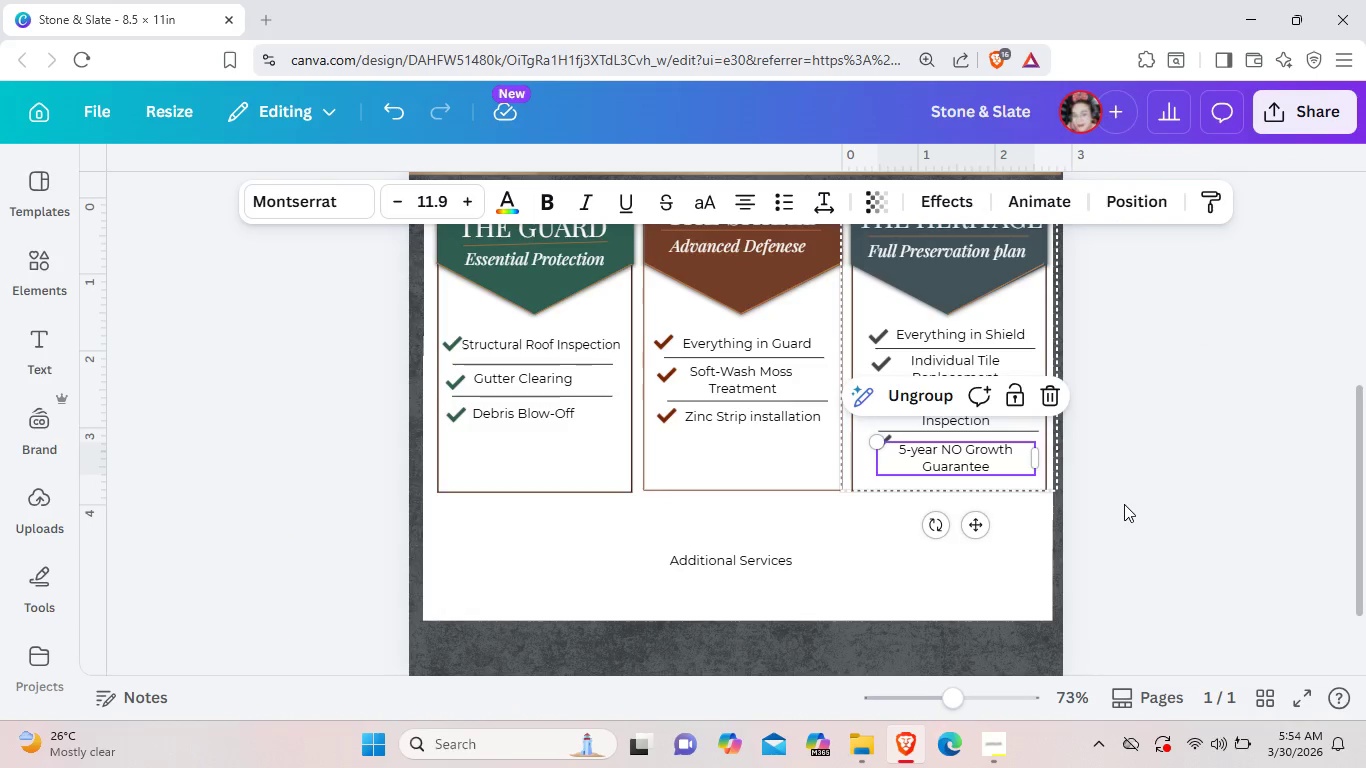 
left_click([1124, 504])
 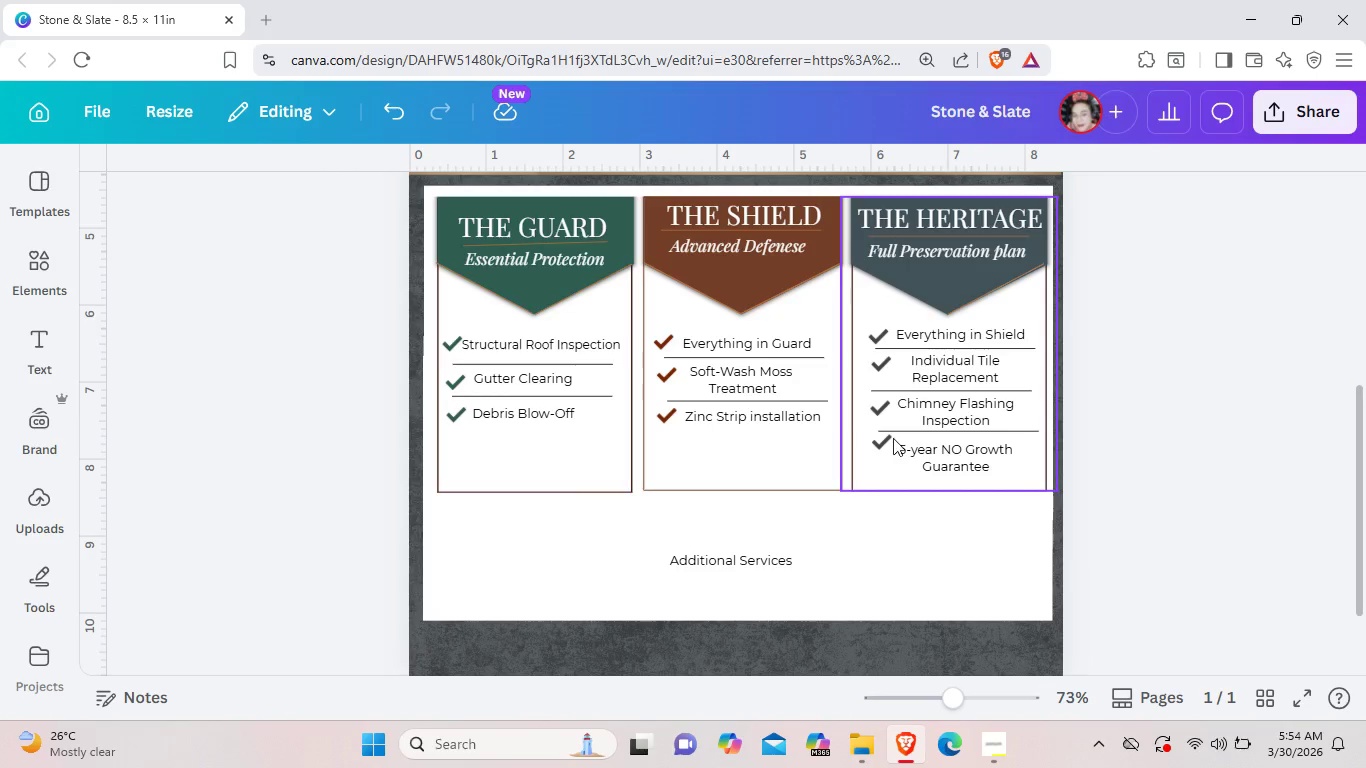 
left_click([872, 438])
 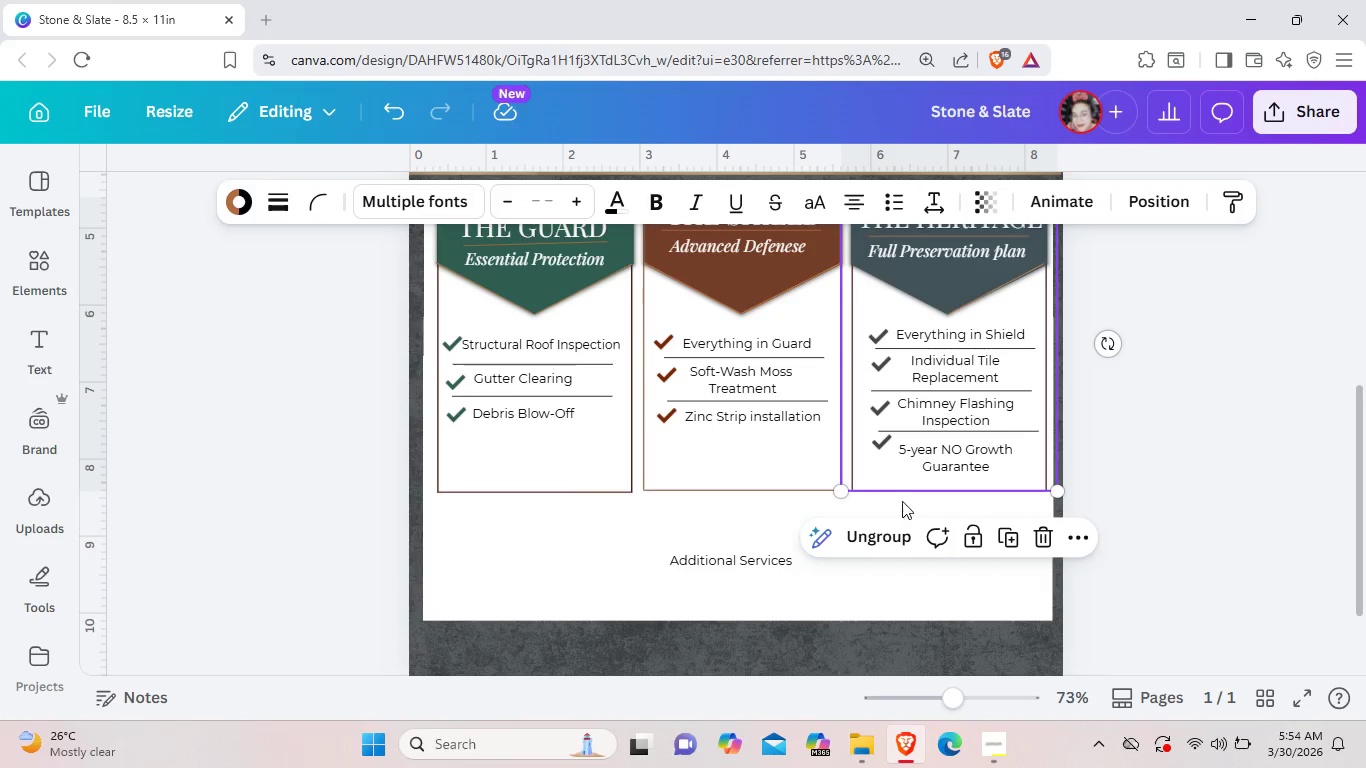 
left_click([893, 531])
 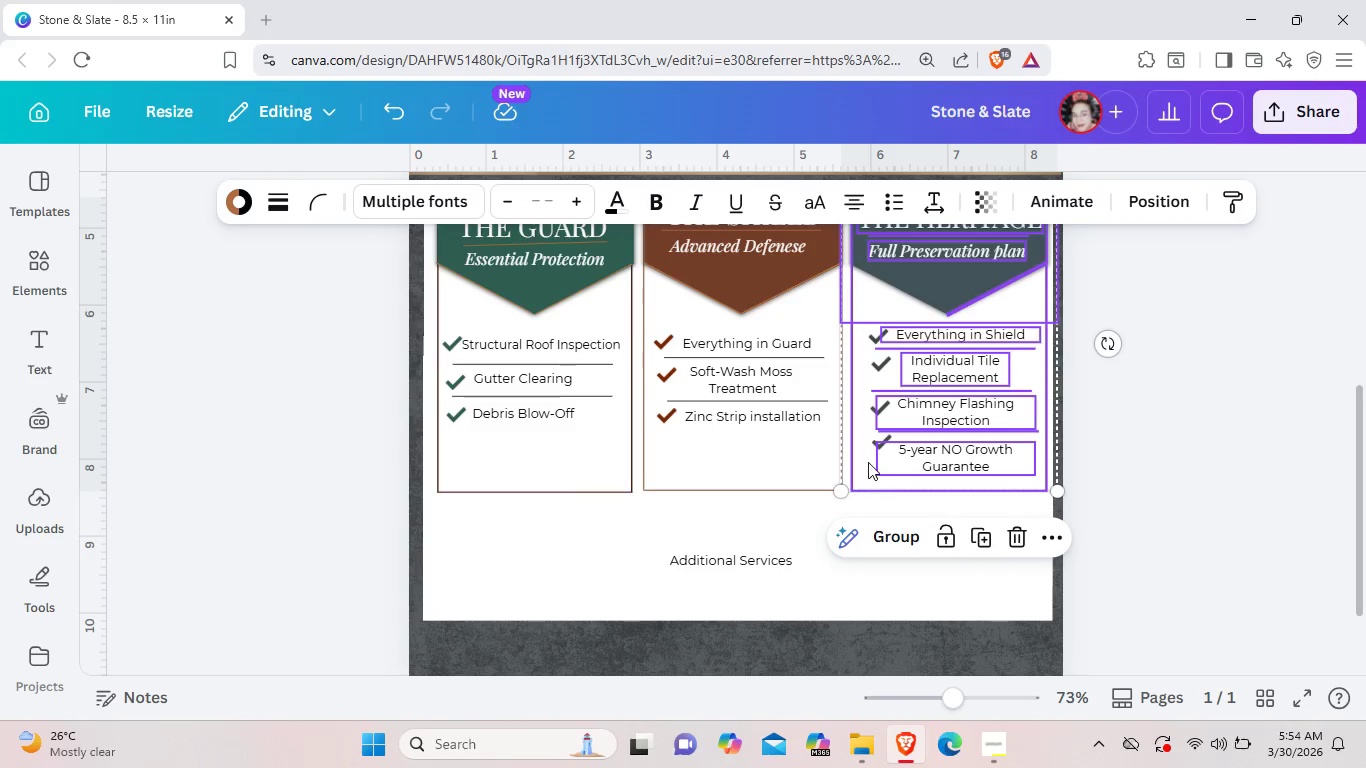 
left_click([868, 462])
 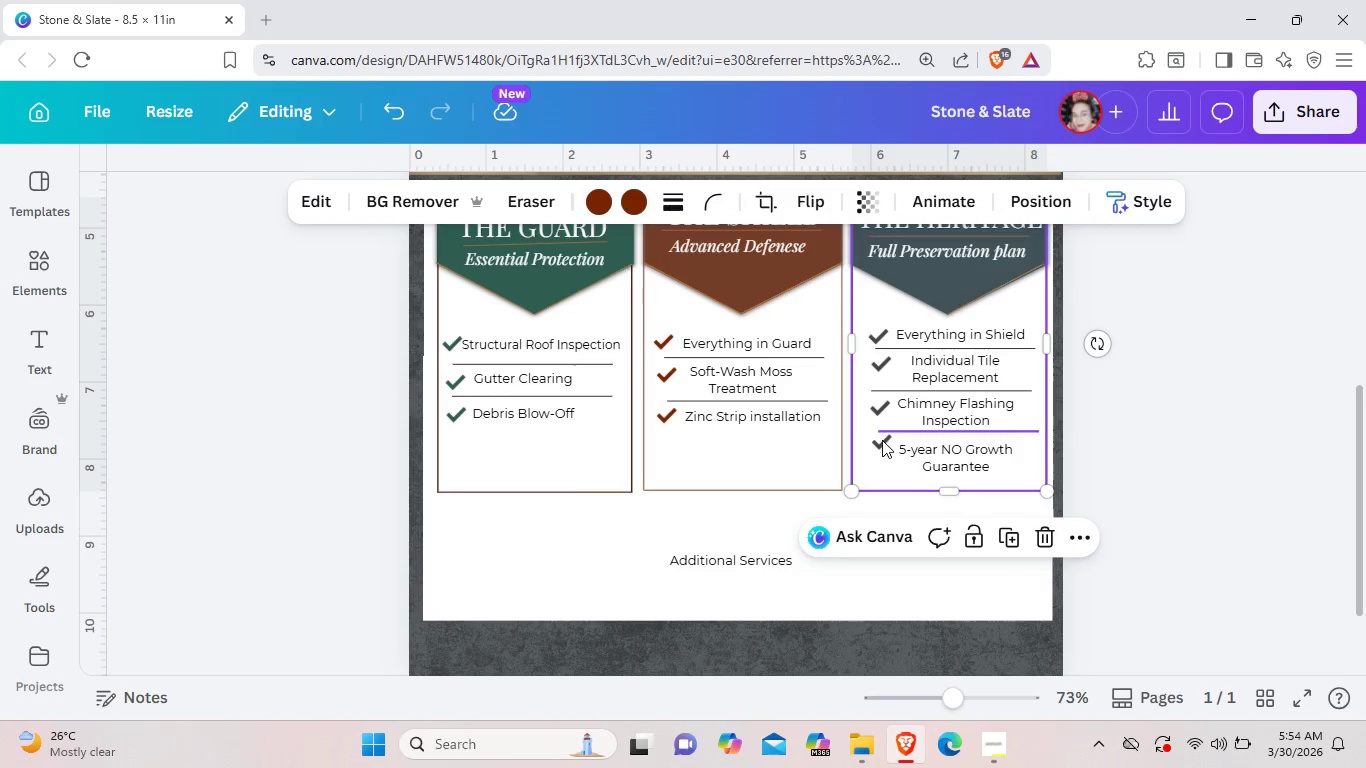 
left_click([882, 440])
 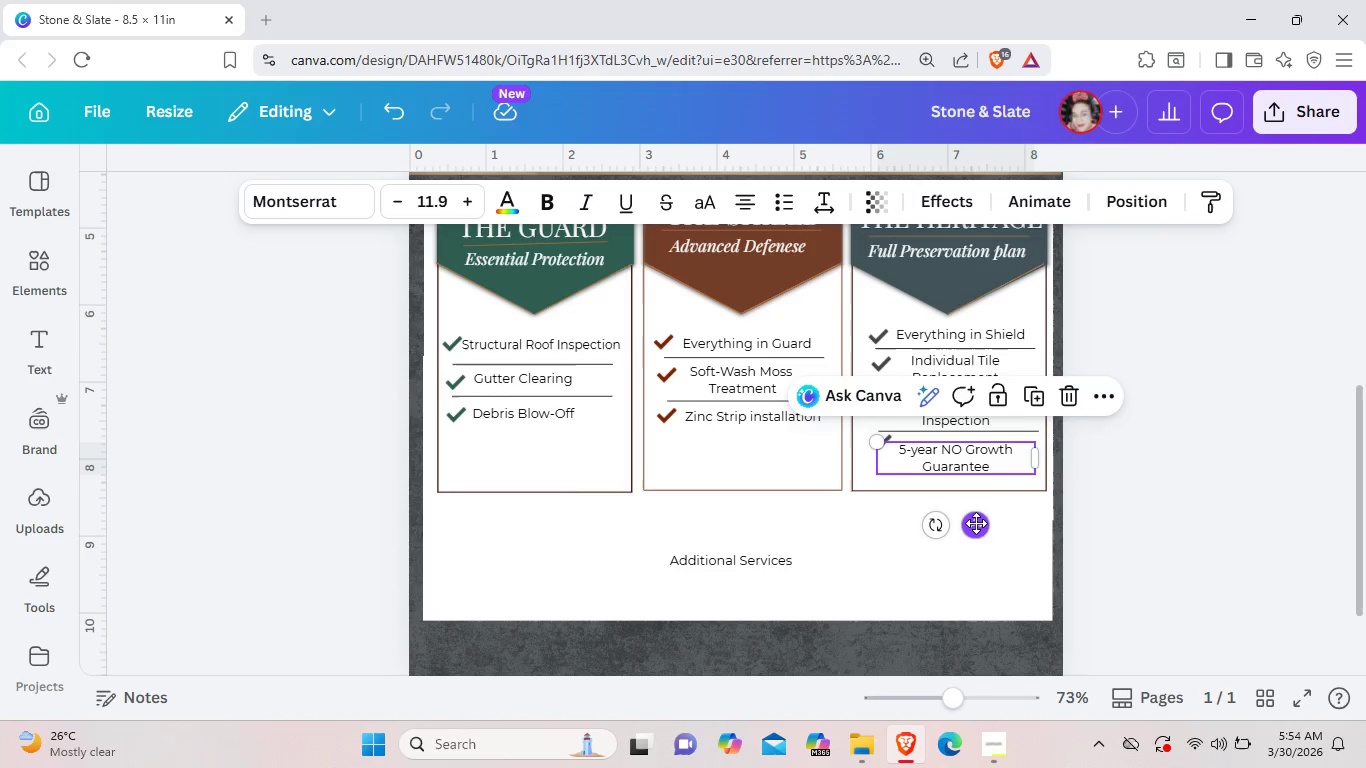 
left_click_drag(start_coordinate=[976, 523], to_coordinate=[979, 554])
 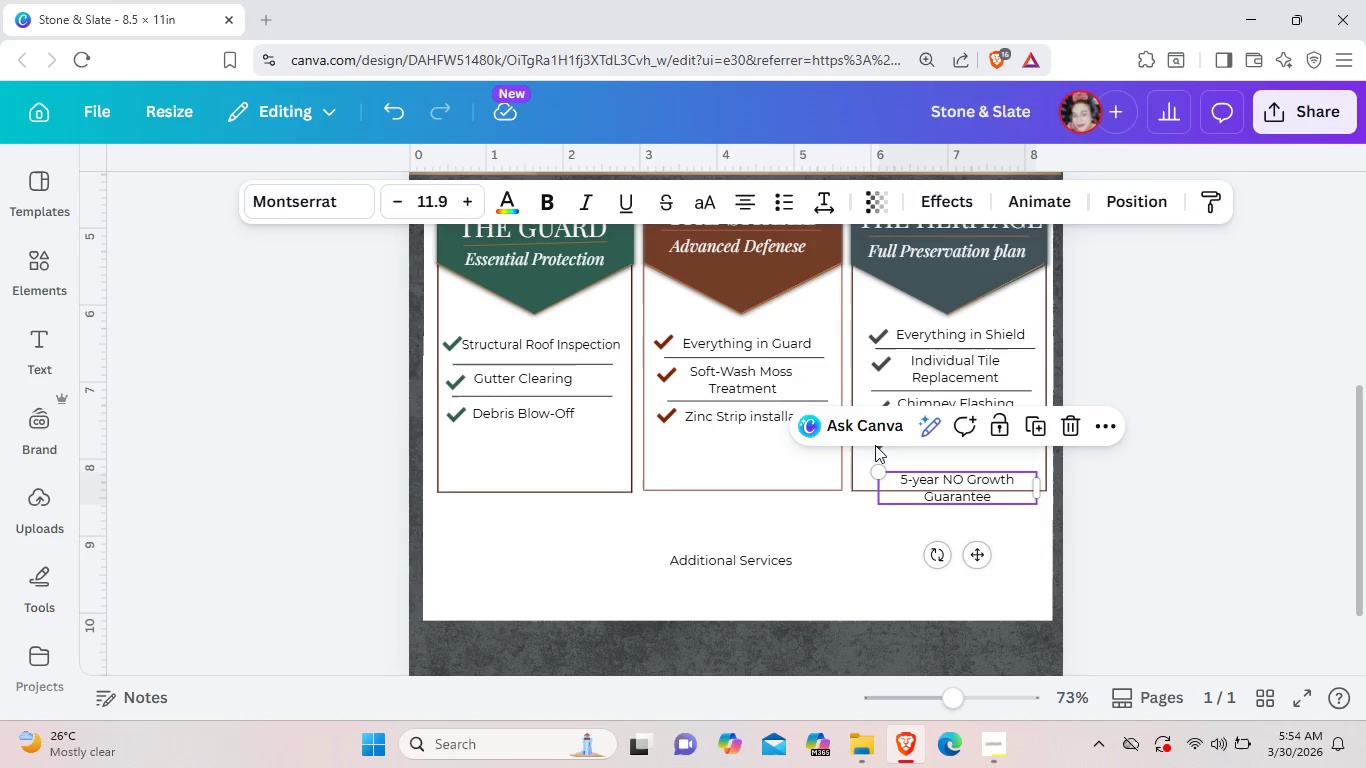 
left_click([875, 445])
 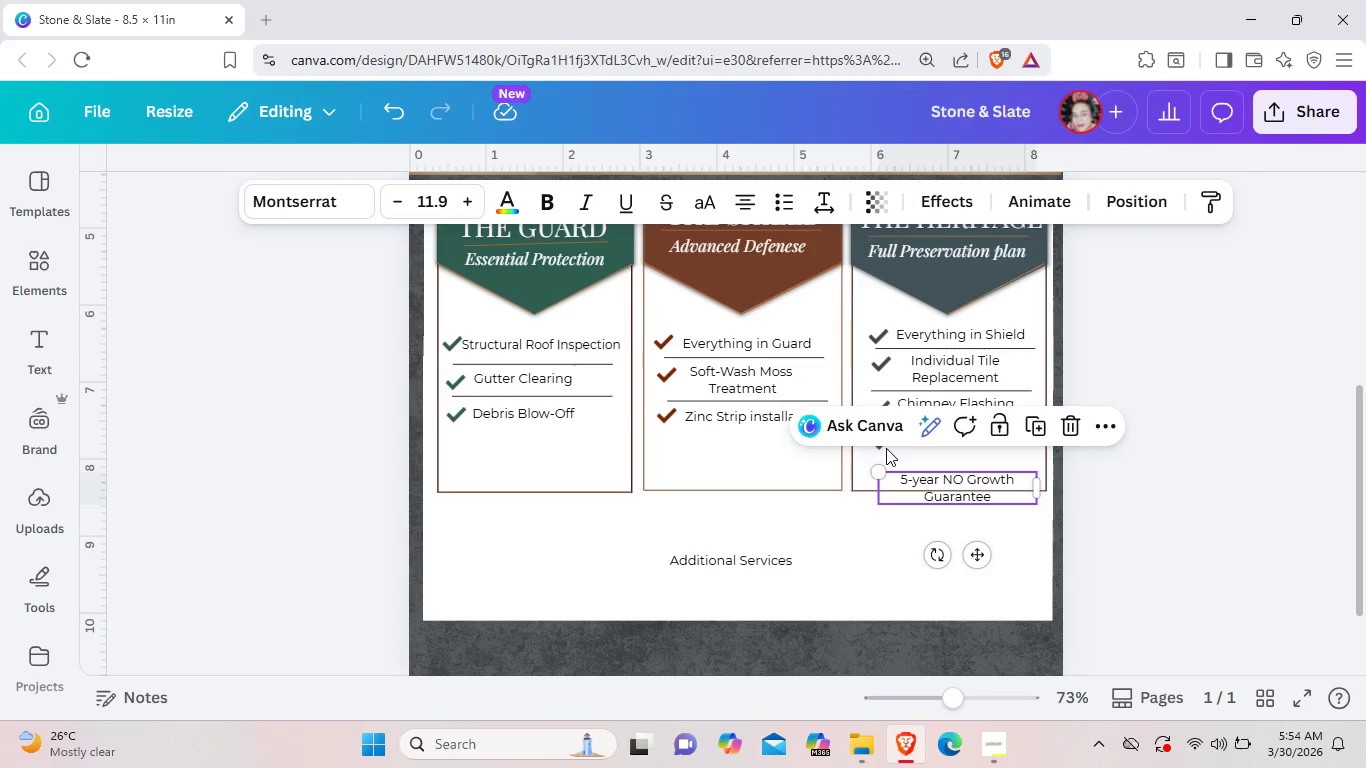 
left_click([886, 448])
 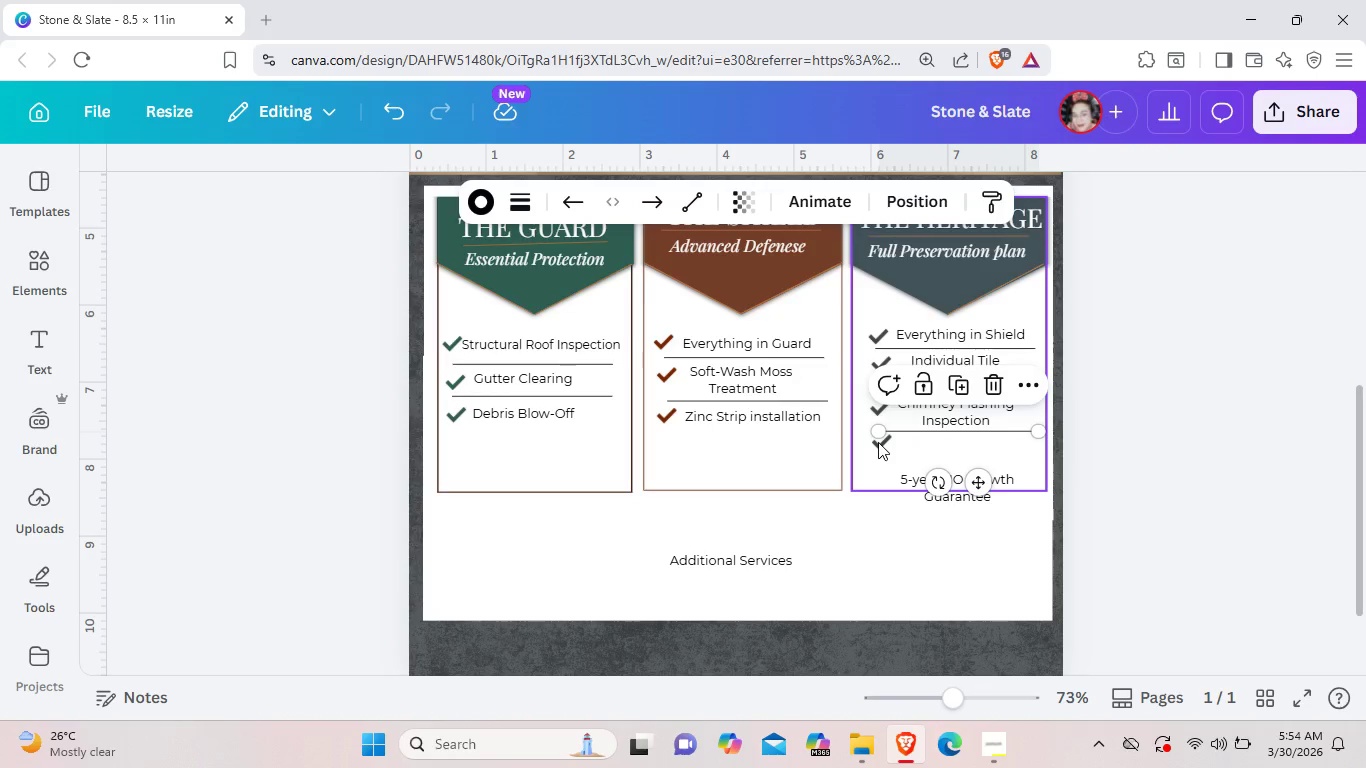 
left_click([878, 442])
 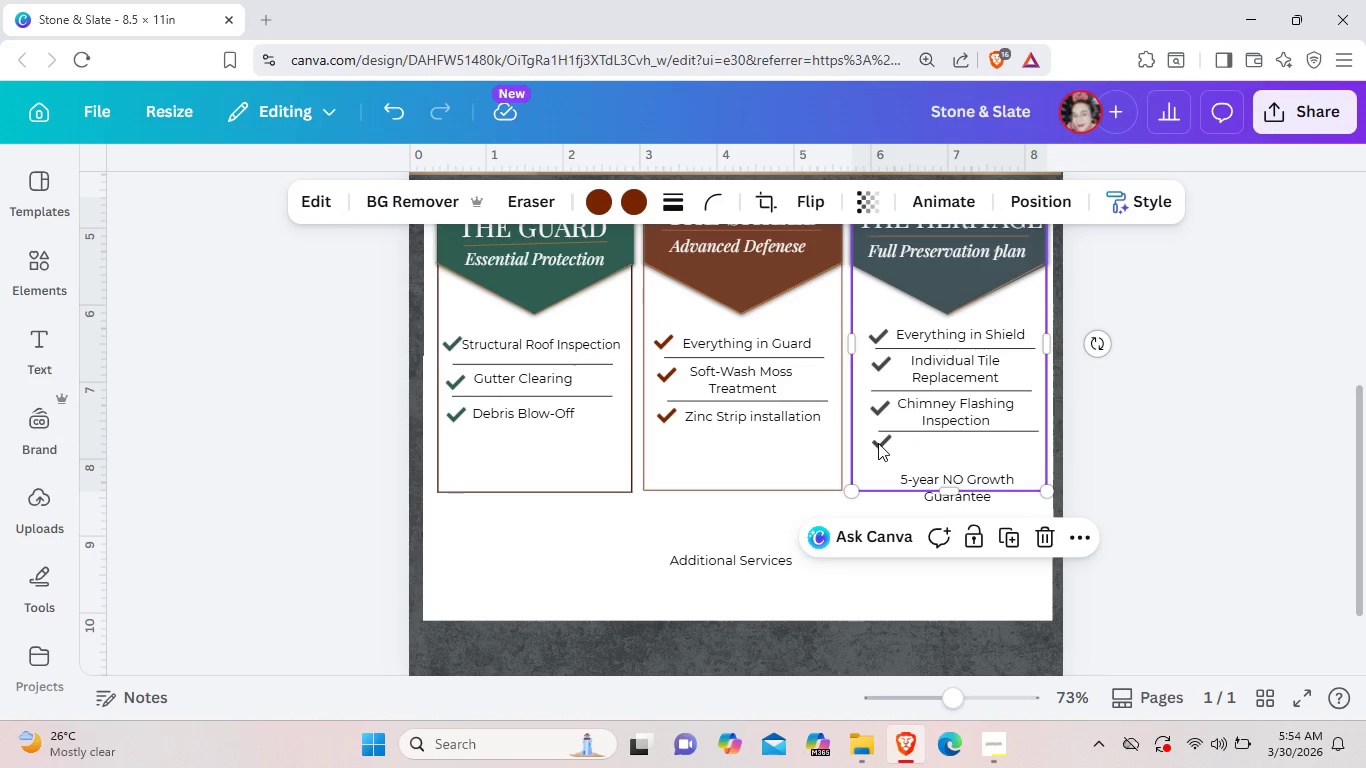 
left_click([878, 443])
 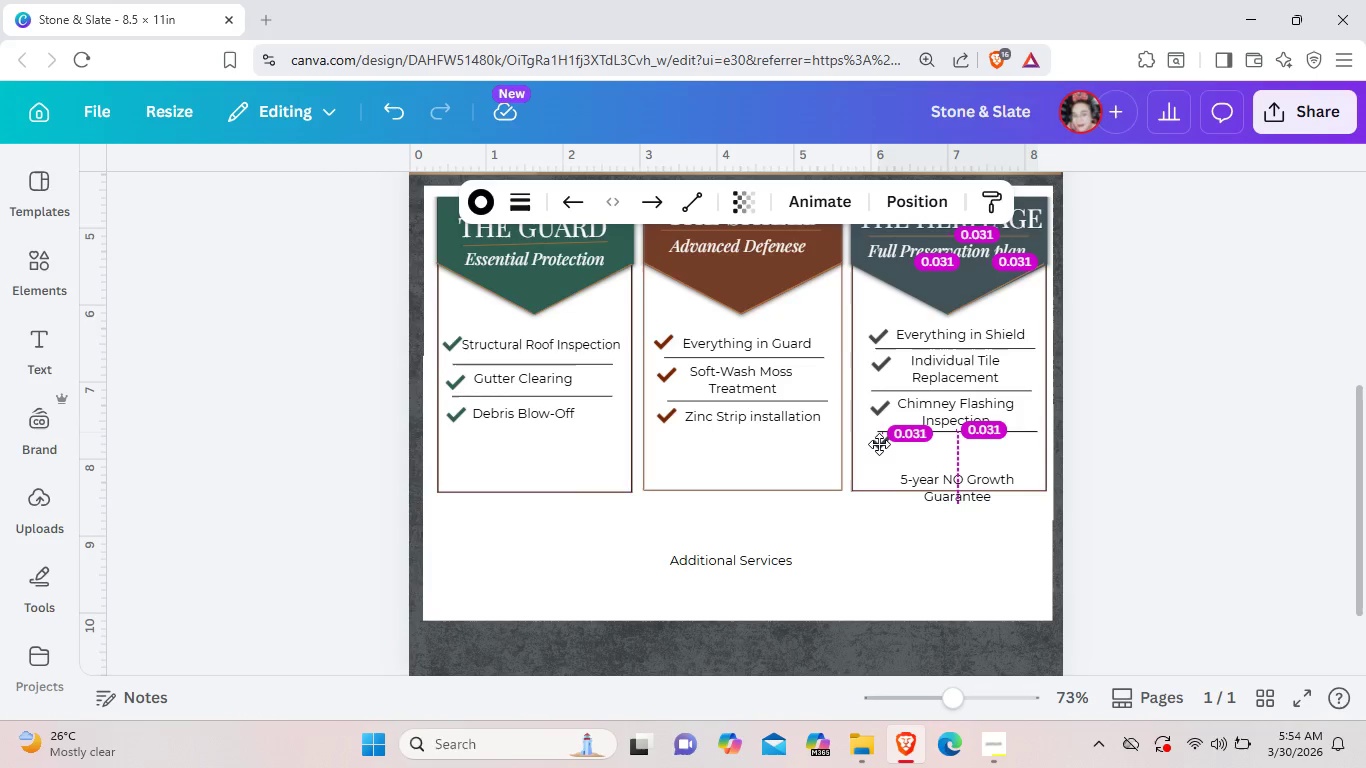 
left_click([881, 443])
 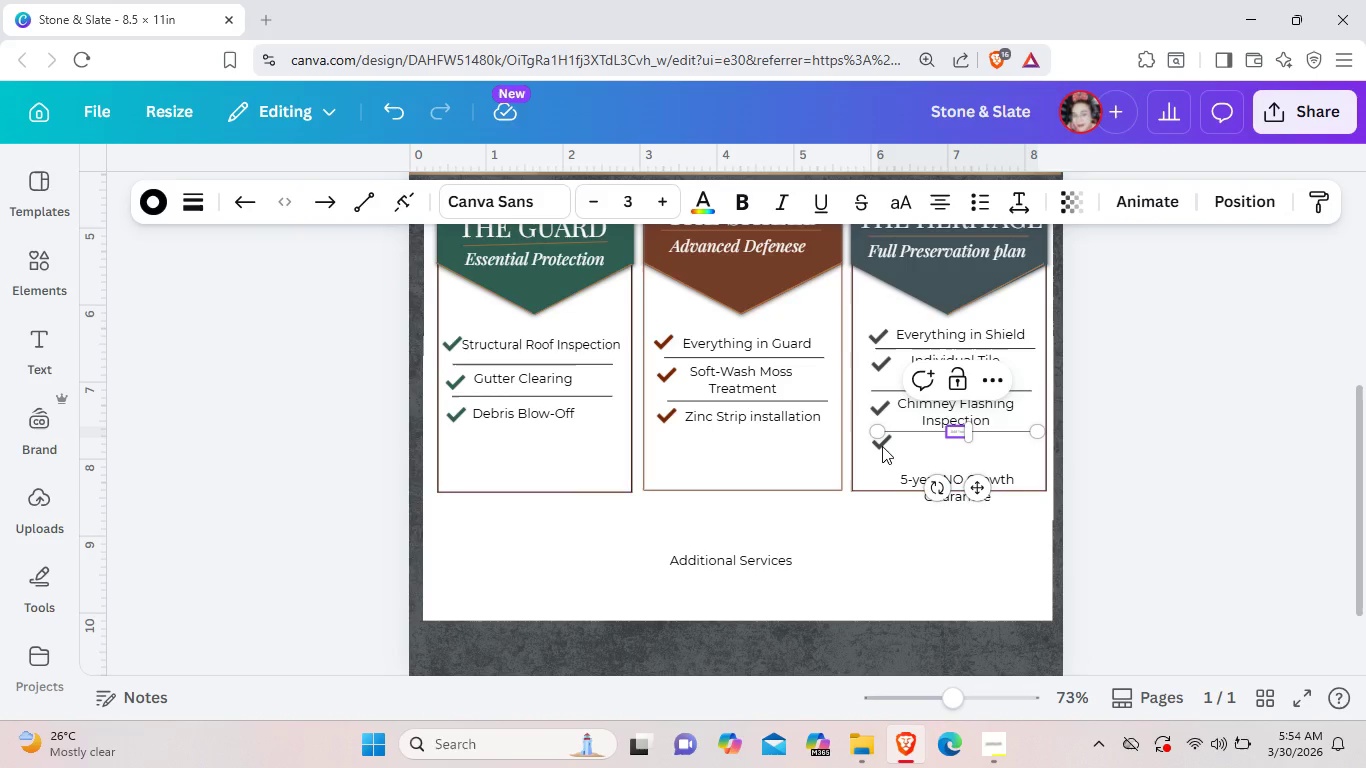 
left_click([960, 383])
 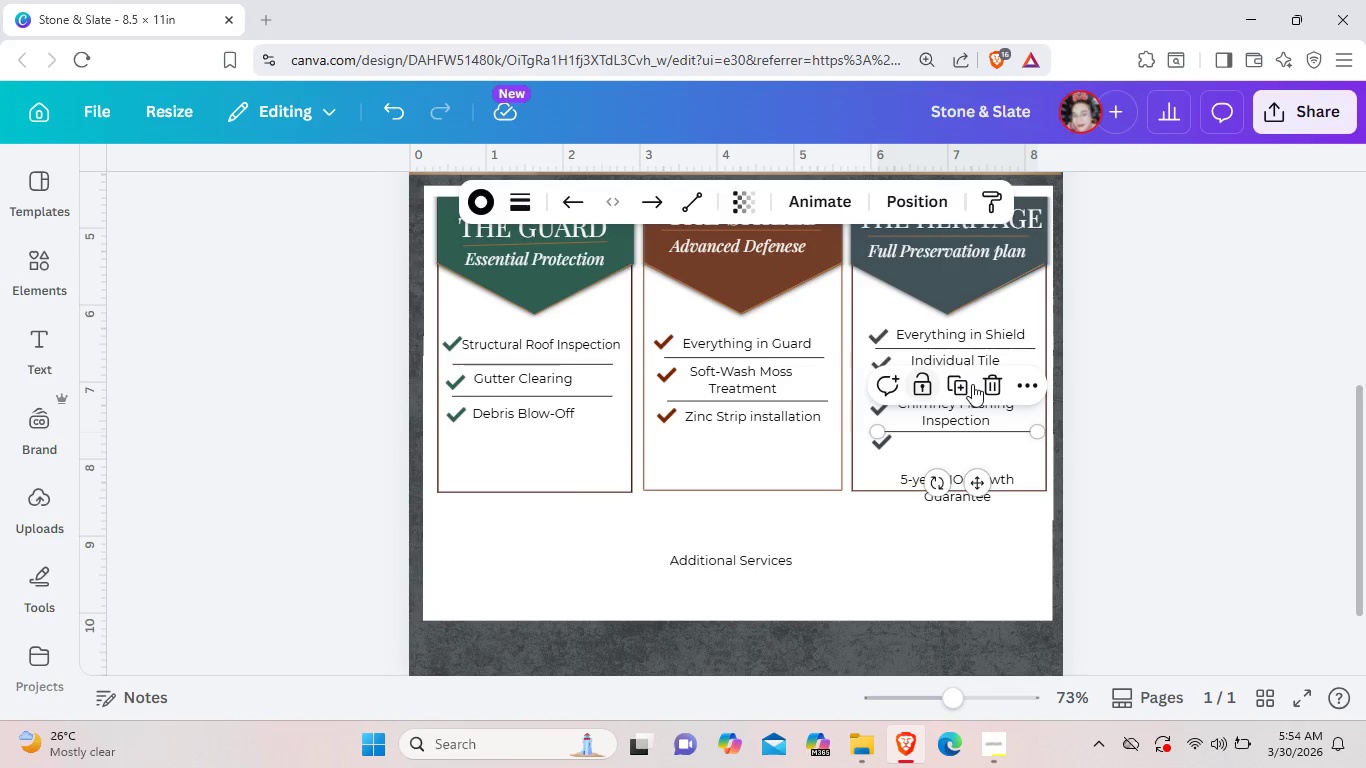 
left_click([886, 441])
 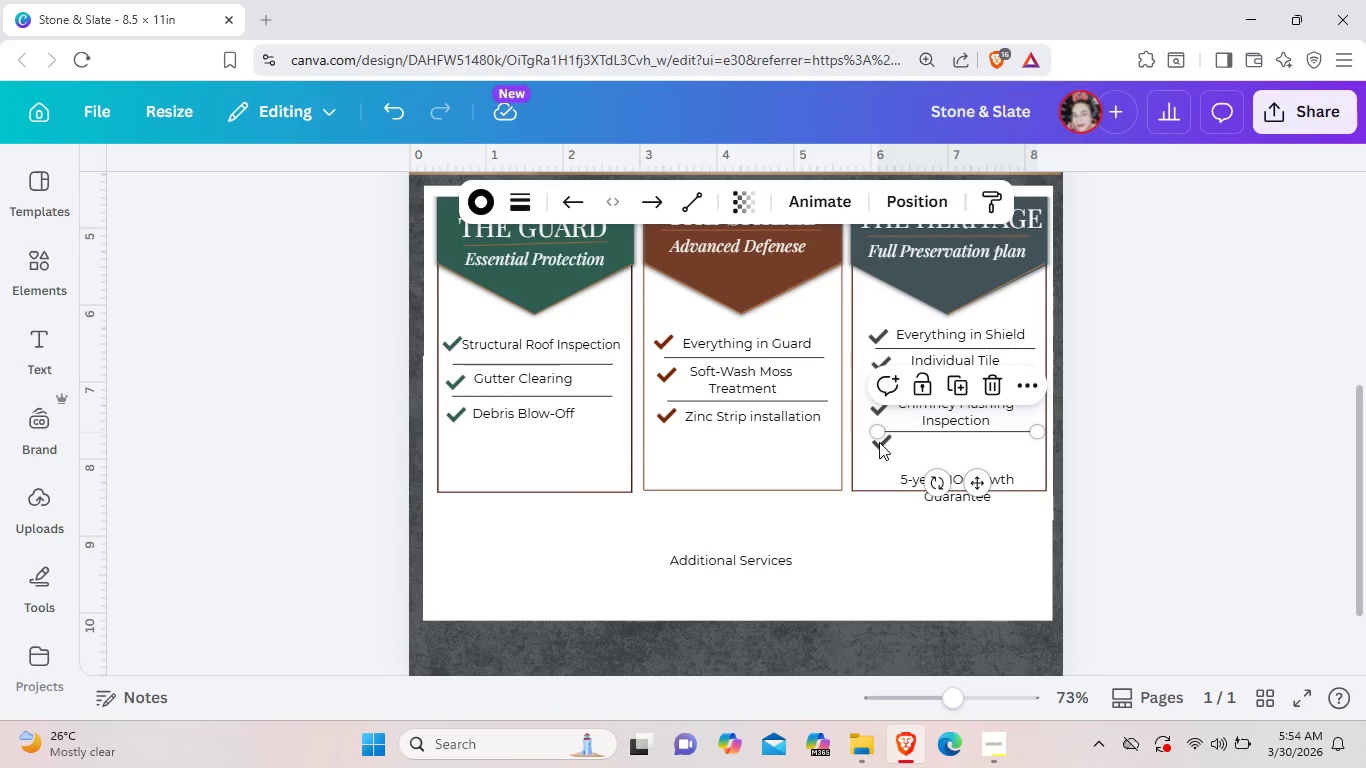 
left_click([879, 442])
 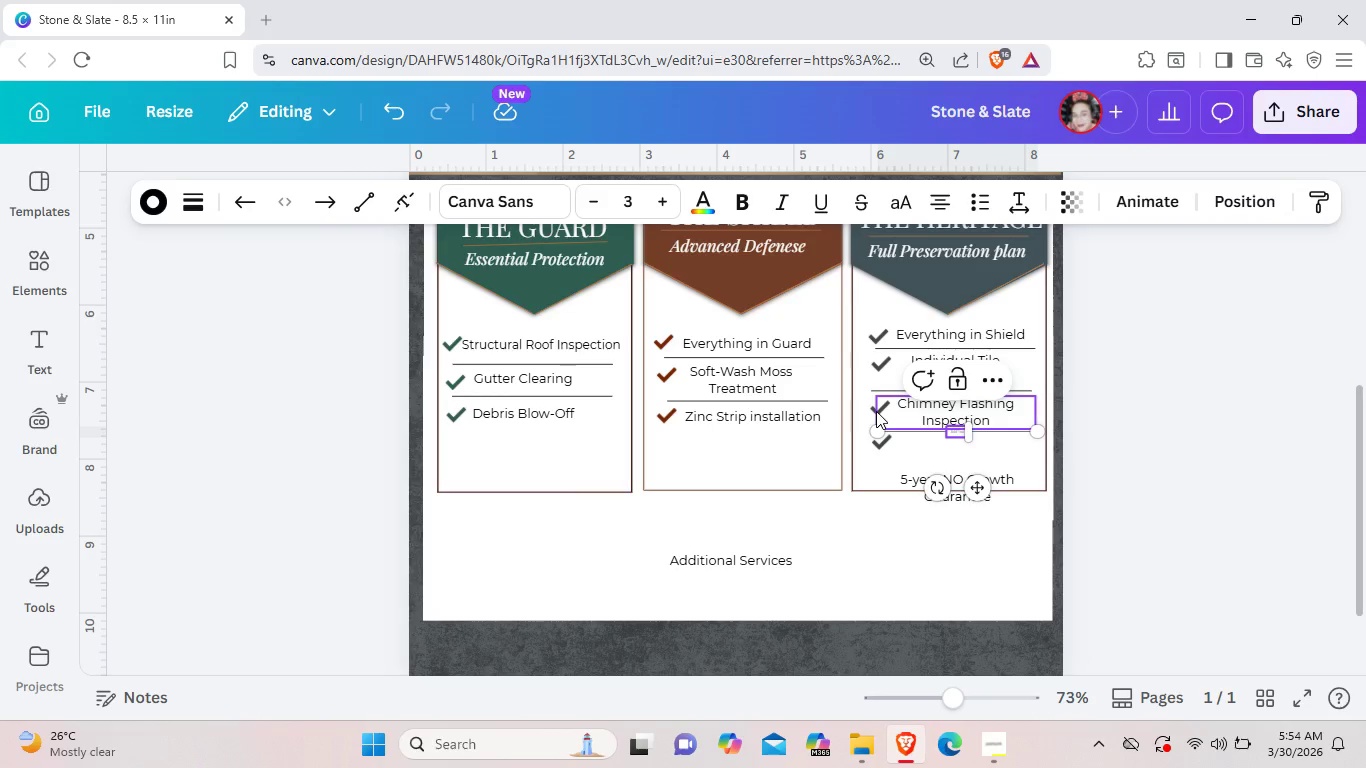 
left_click([876, 411])
 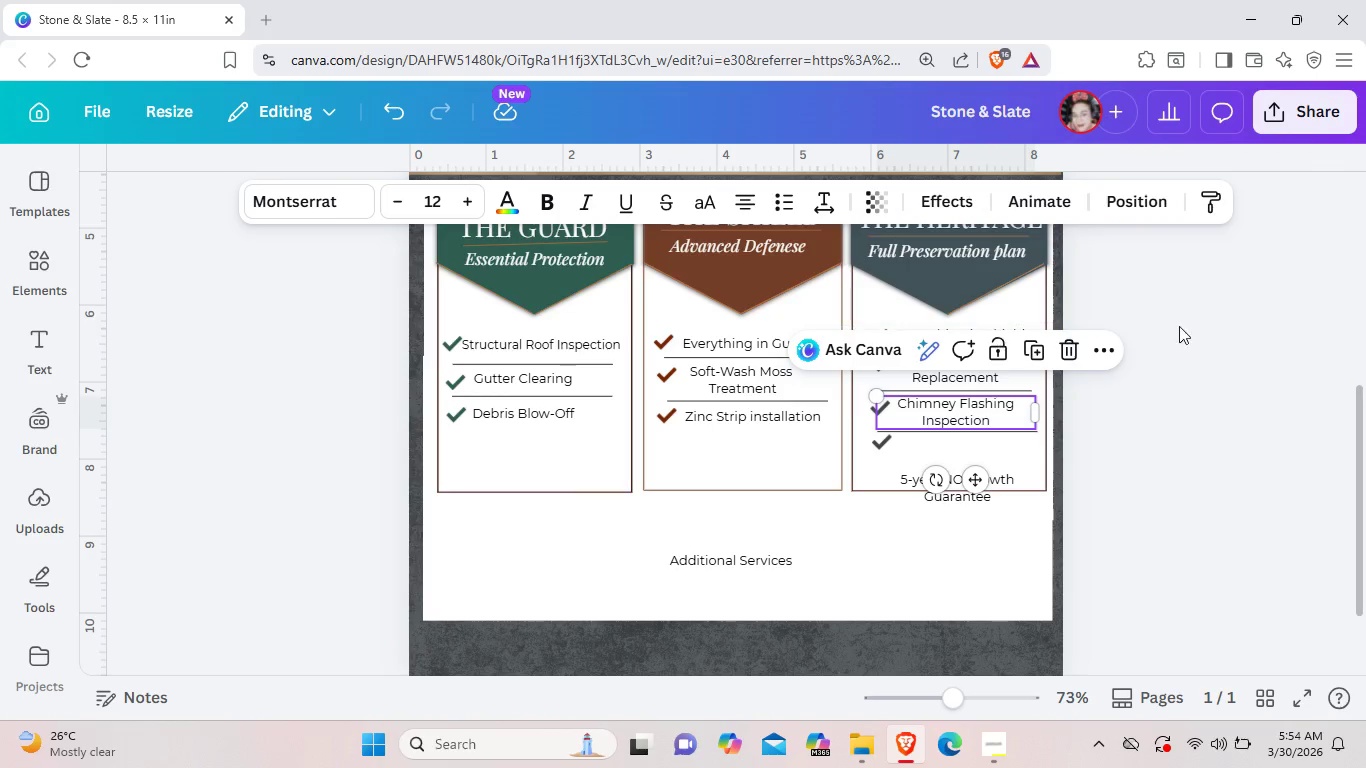 
left_click([1271, 432])
 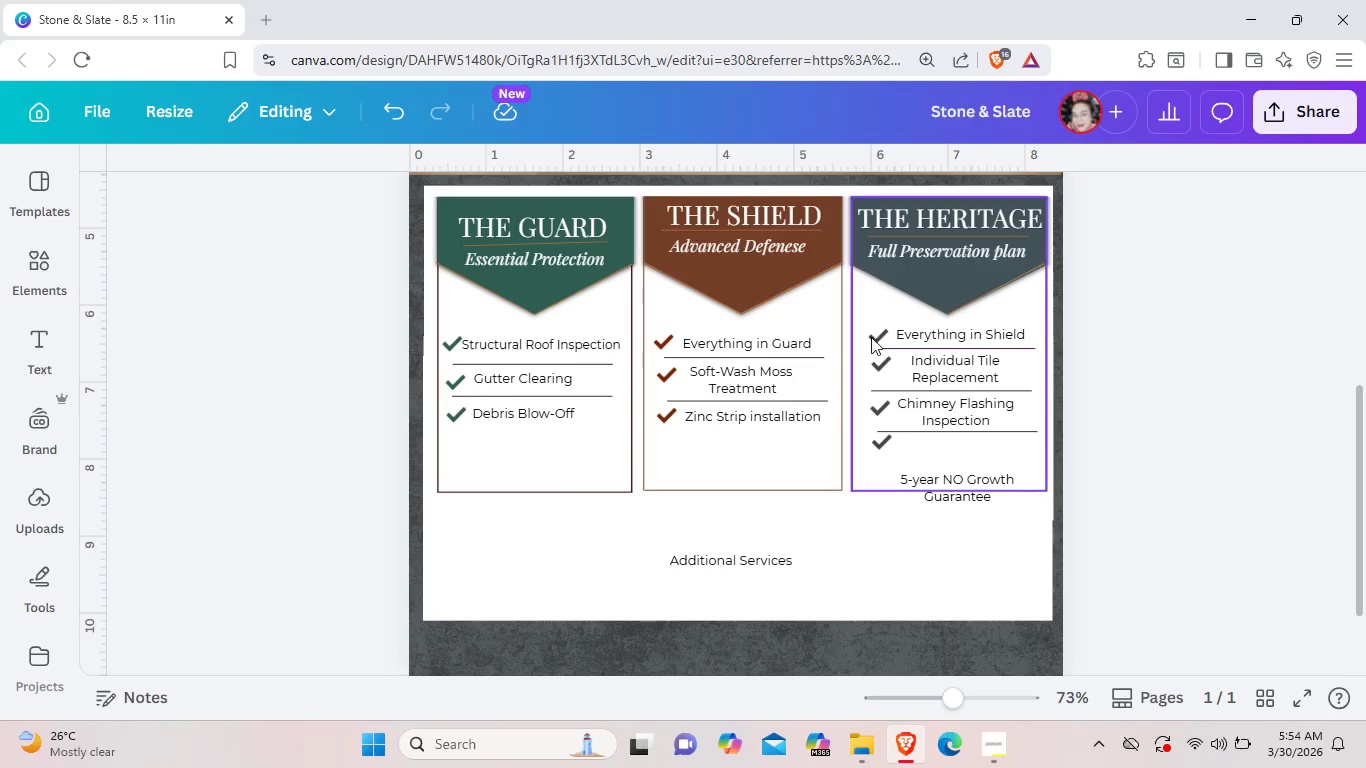 
double_click([871, 337])
 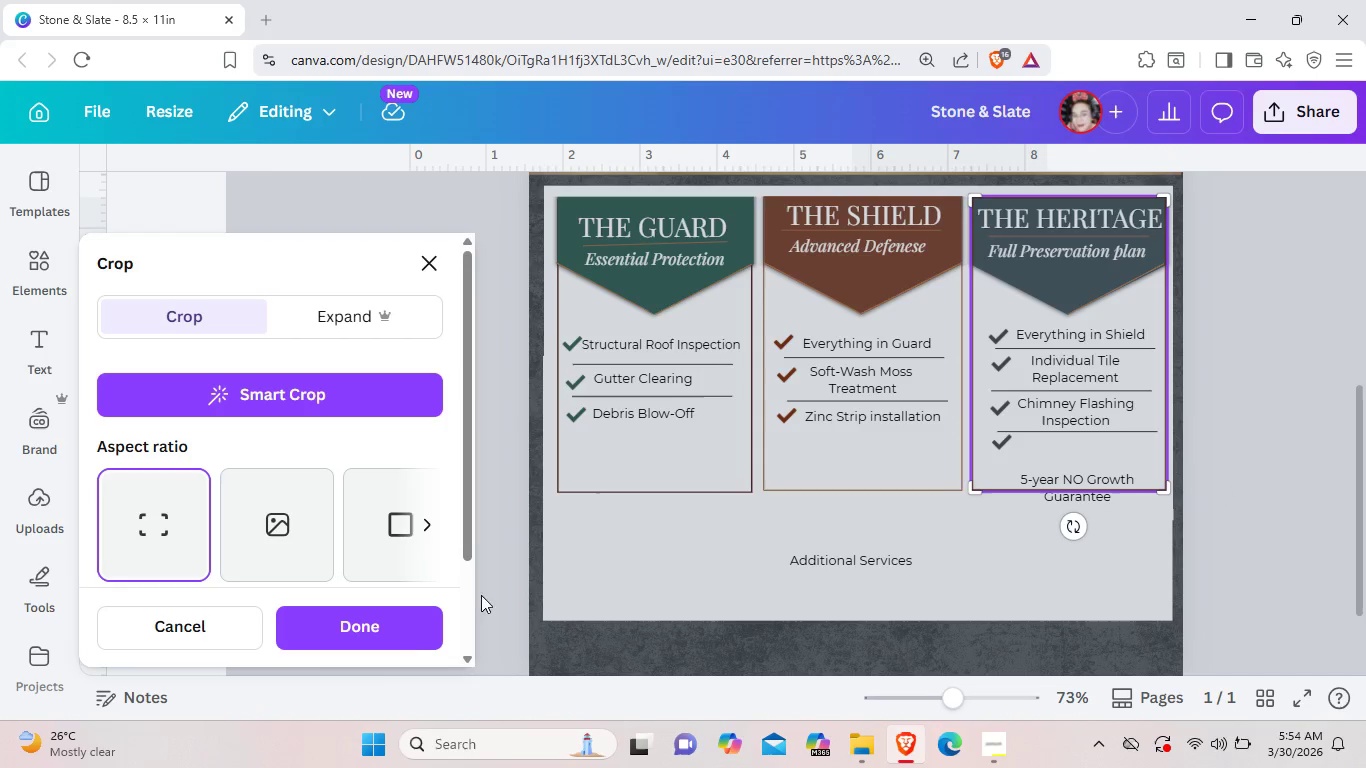 
left_click([399, 622])
 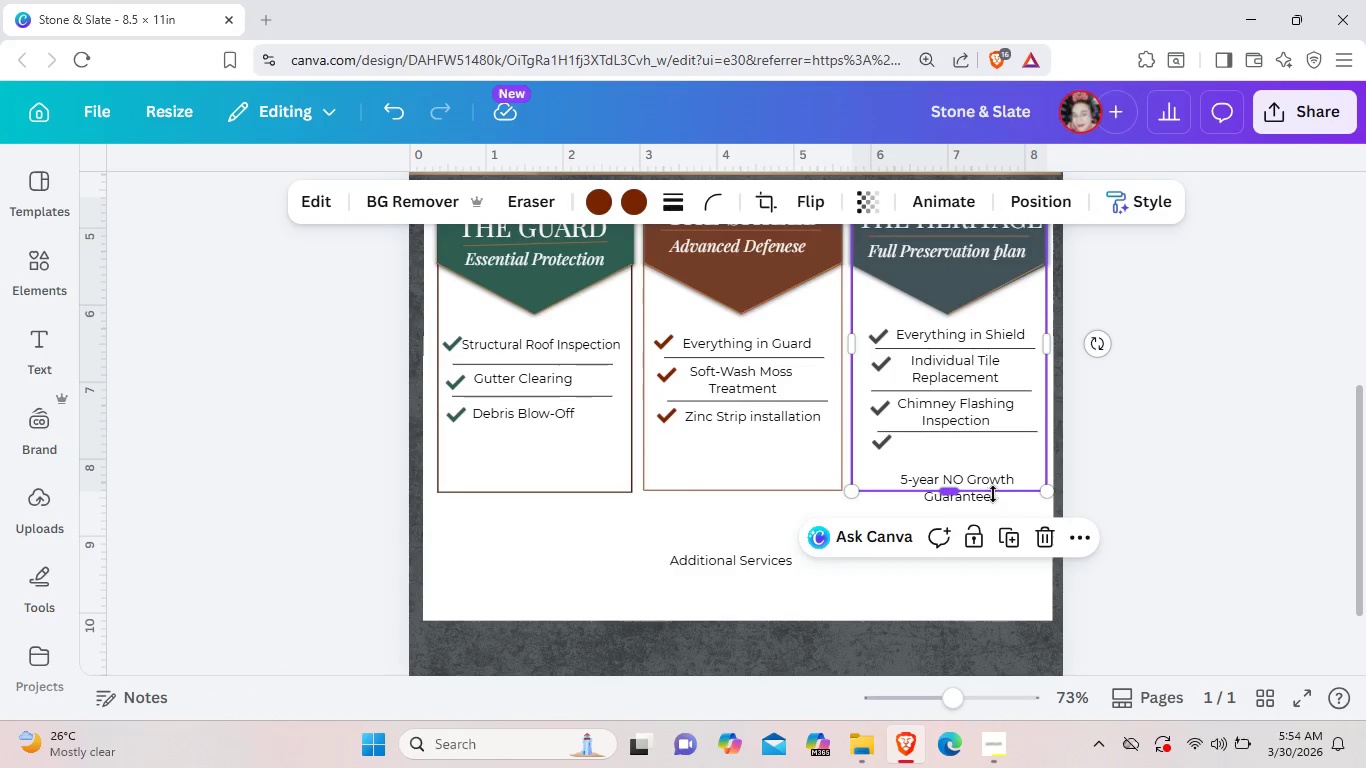 
left_click_drag(start_coordinate=[979, 501], to_coordinate=[973, 464])
 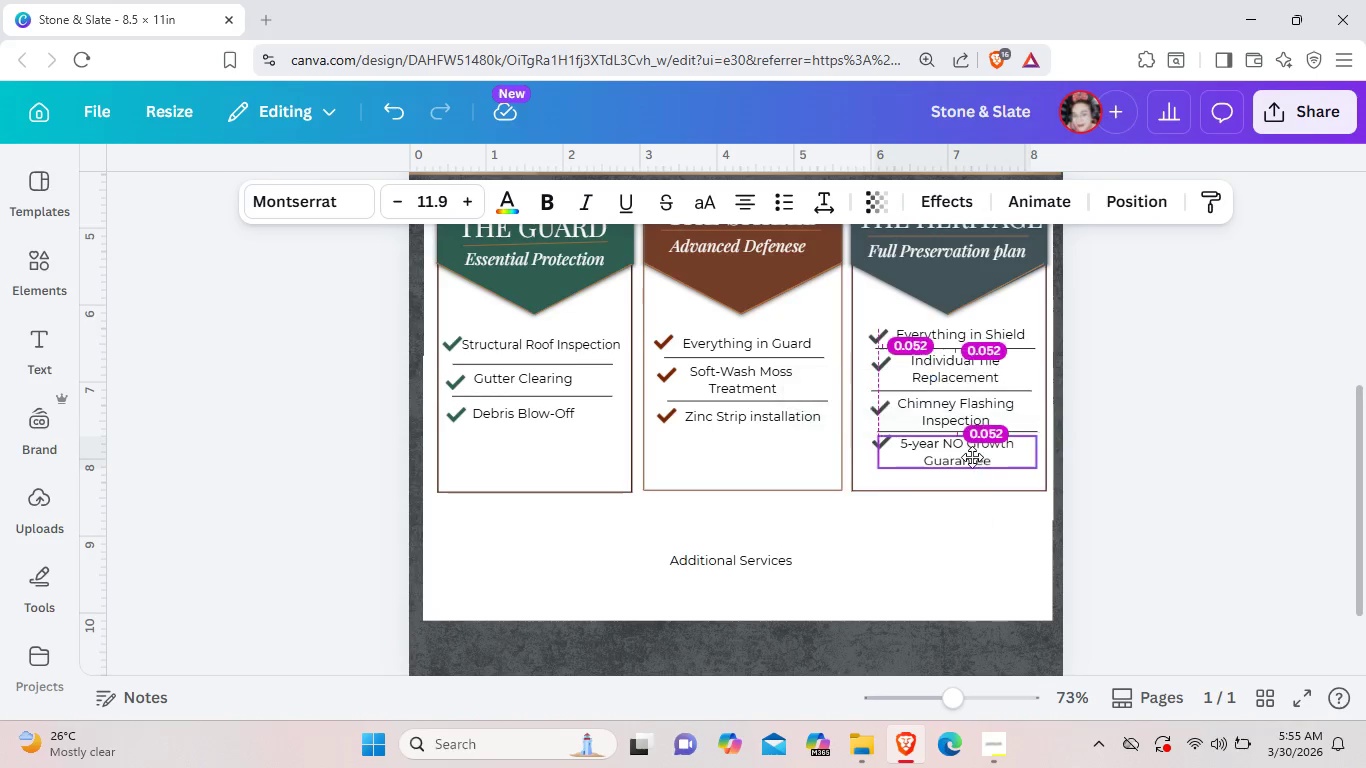 
left_click([1134, 484])
 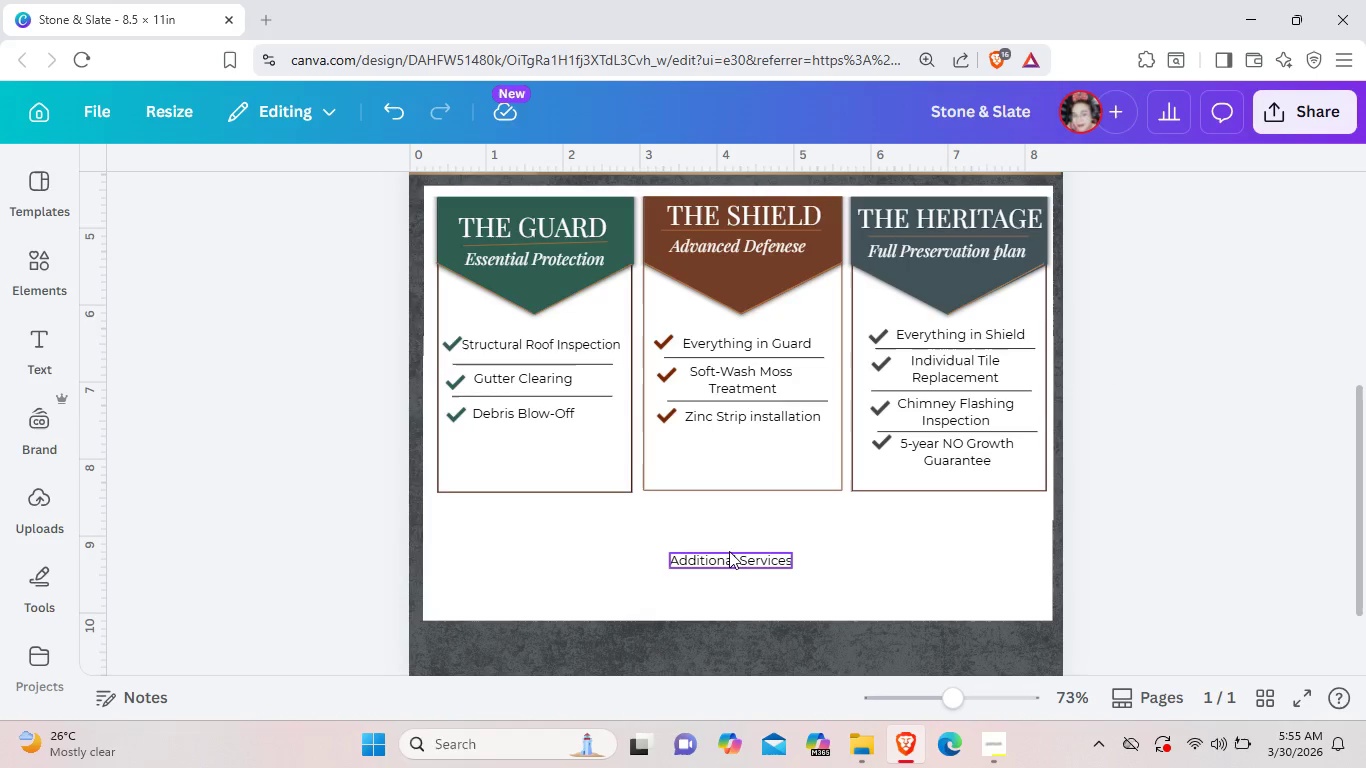 
double_click([732, 555])
 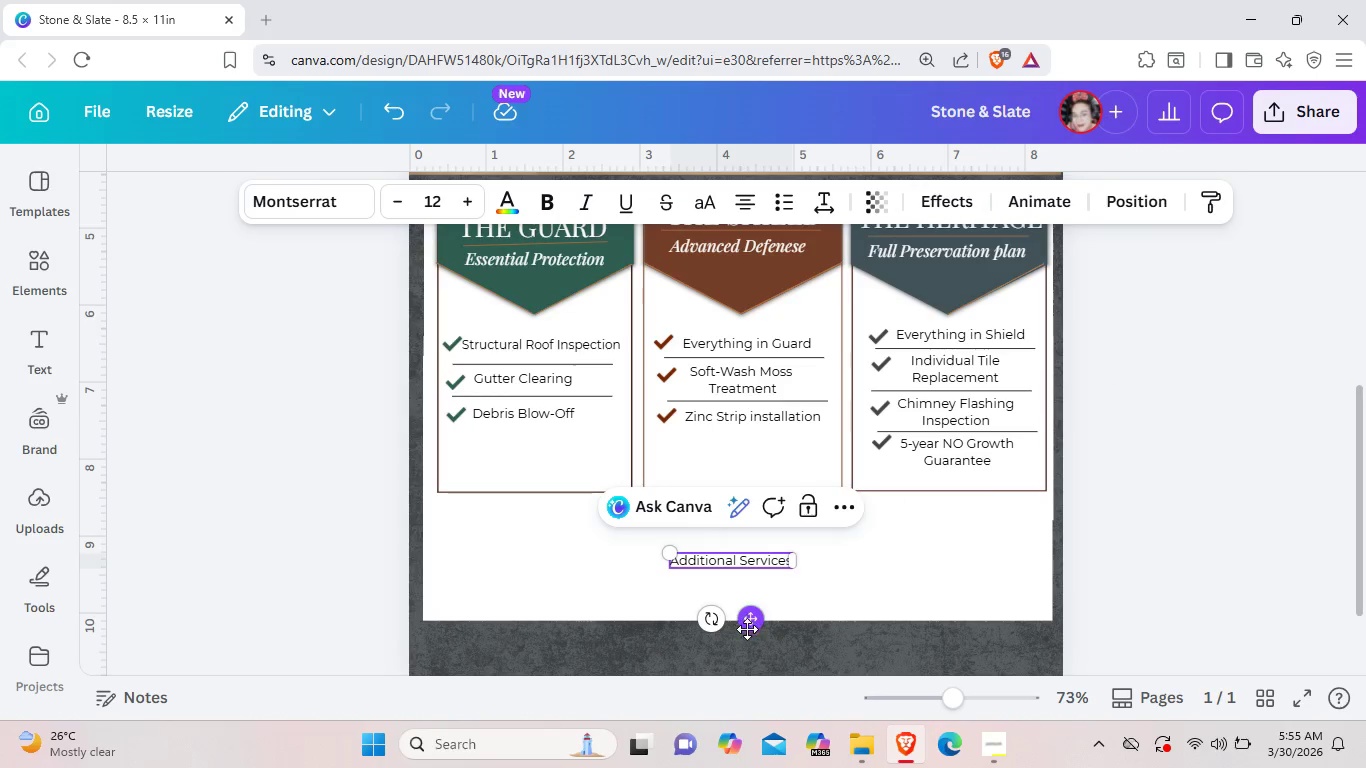 
left_click_drag(start_coordinate=[747, 629], to_coordinate=[752, 609])
 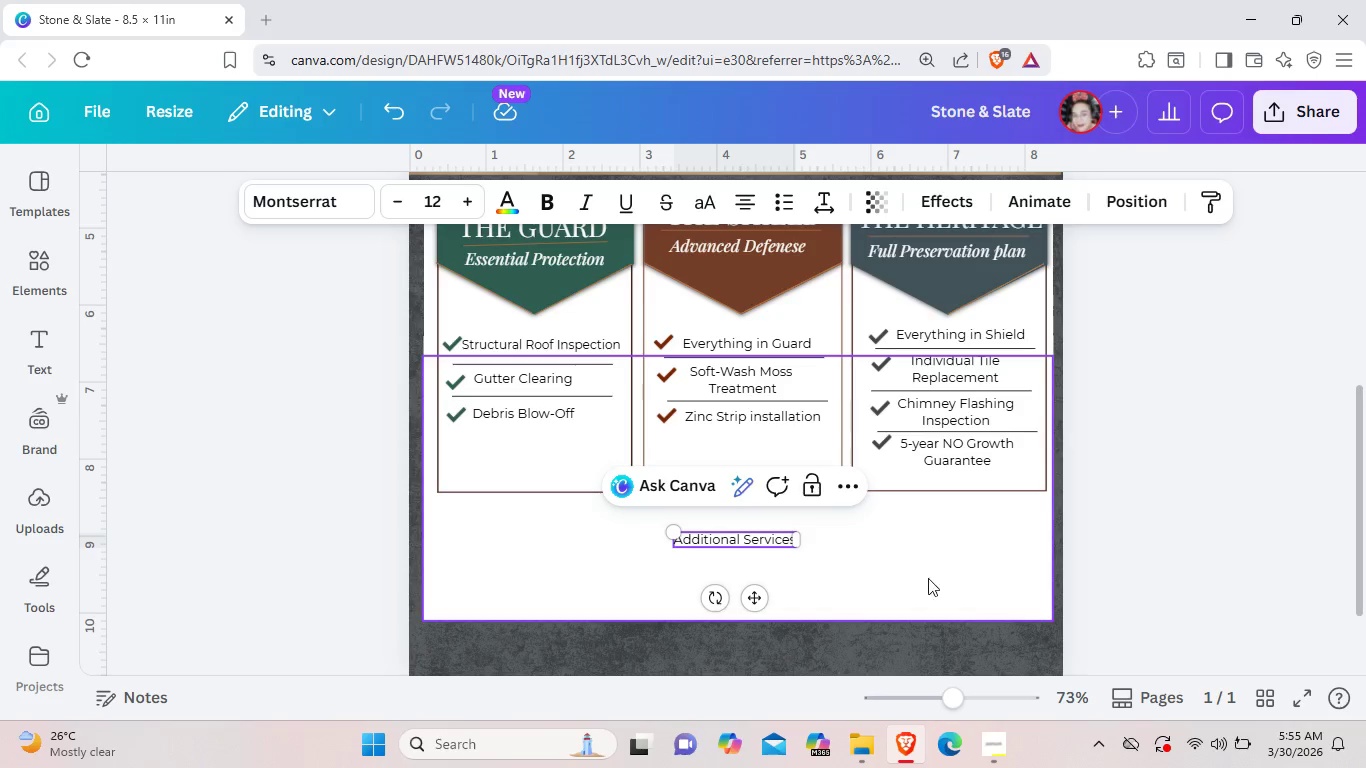 
left_click([940, 580])
 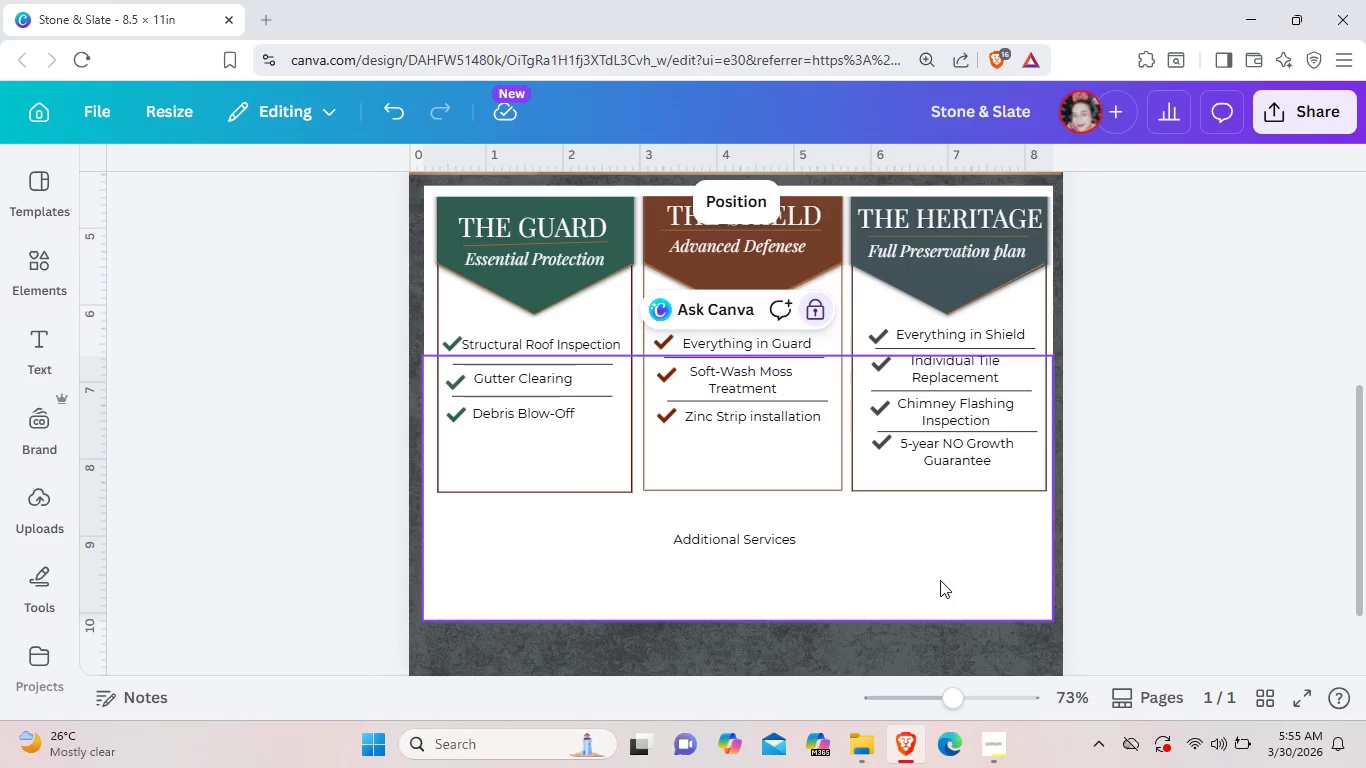 
scroll: coordinate [940, 580], scroll_direction: up, amount: 1.0
 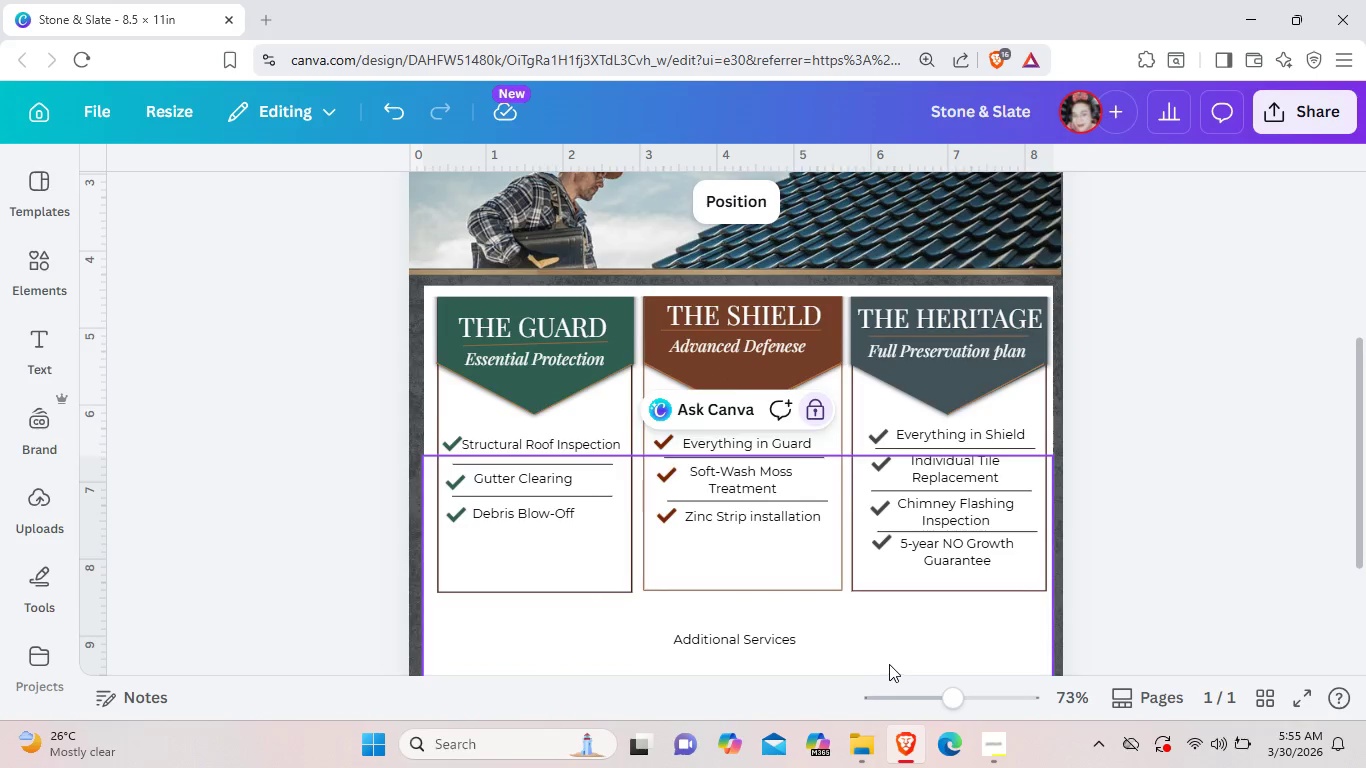 
scroll: coordinate [889, 664], scroll_direction: down, amount: 1.0
 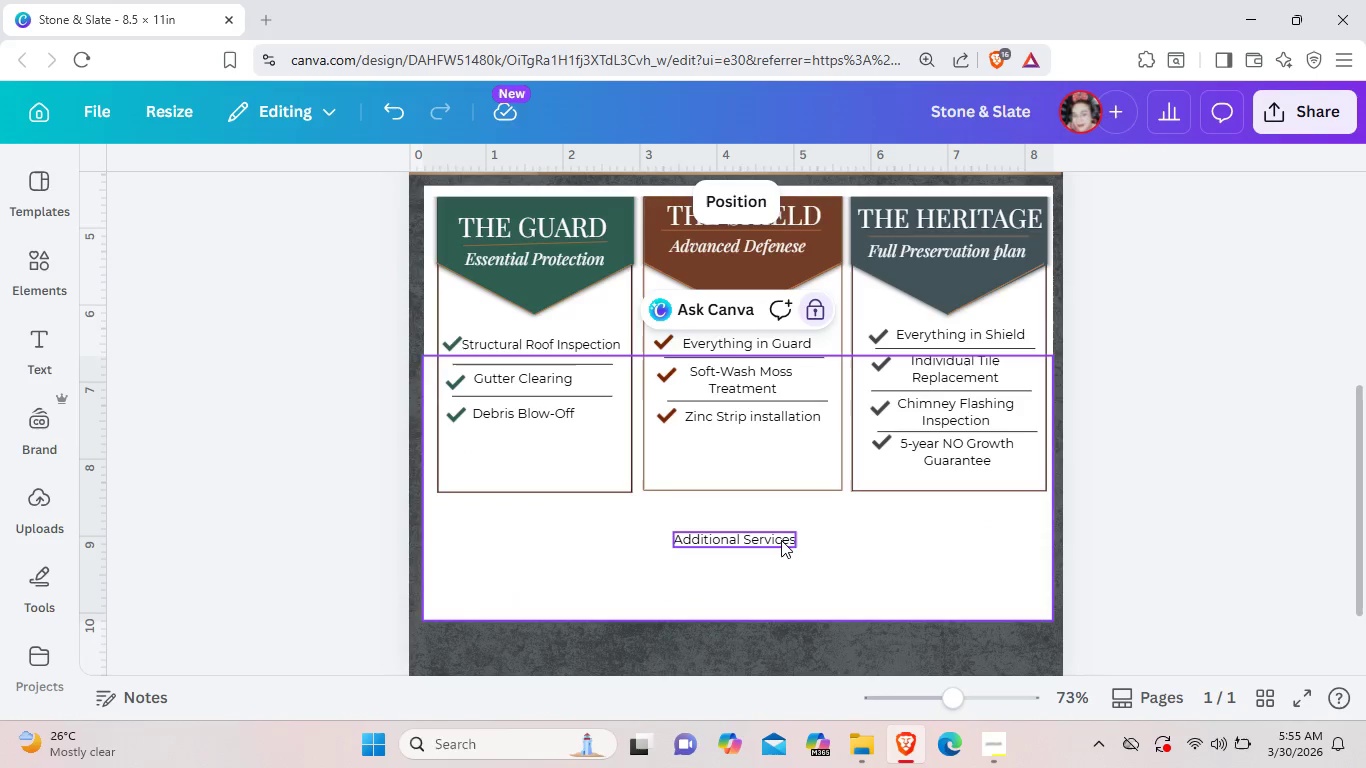 
left_click([781, 540])
 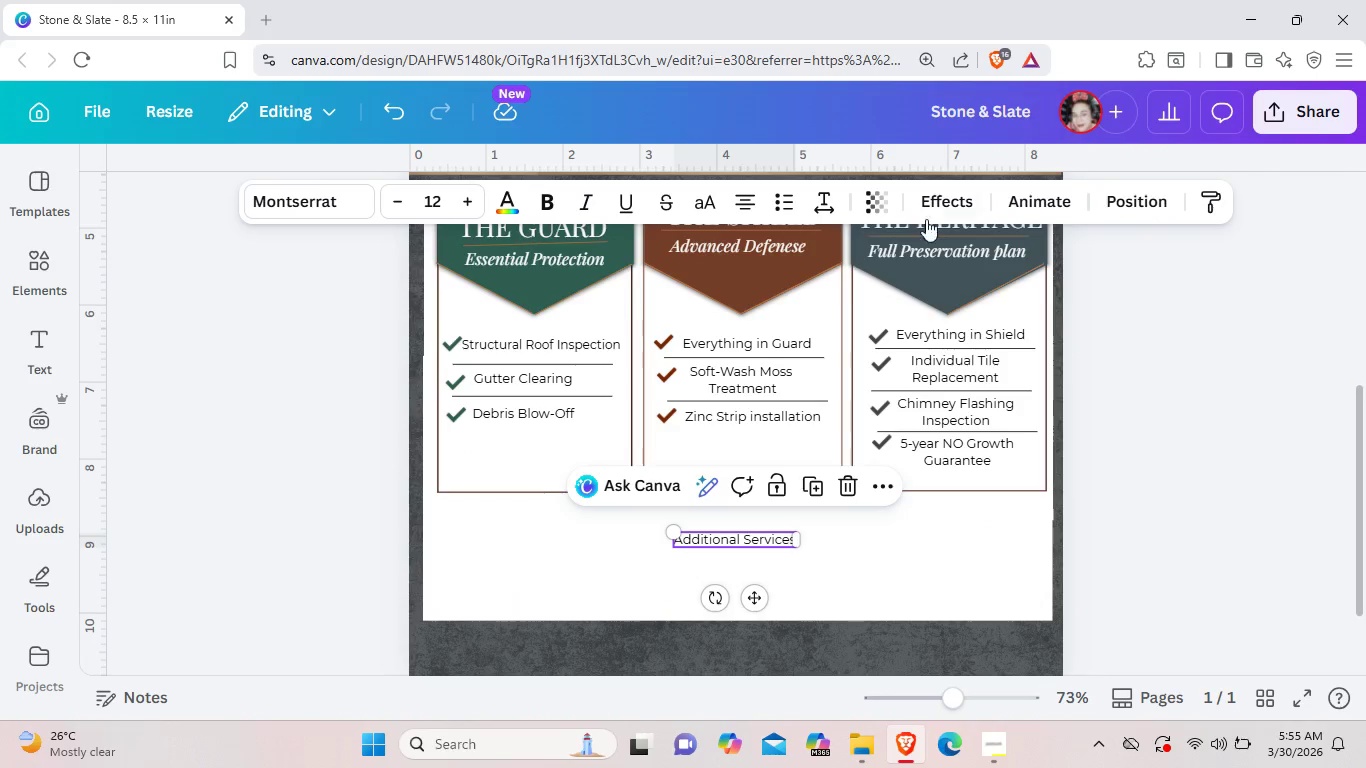 
mouse_move([570, 205])
 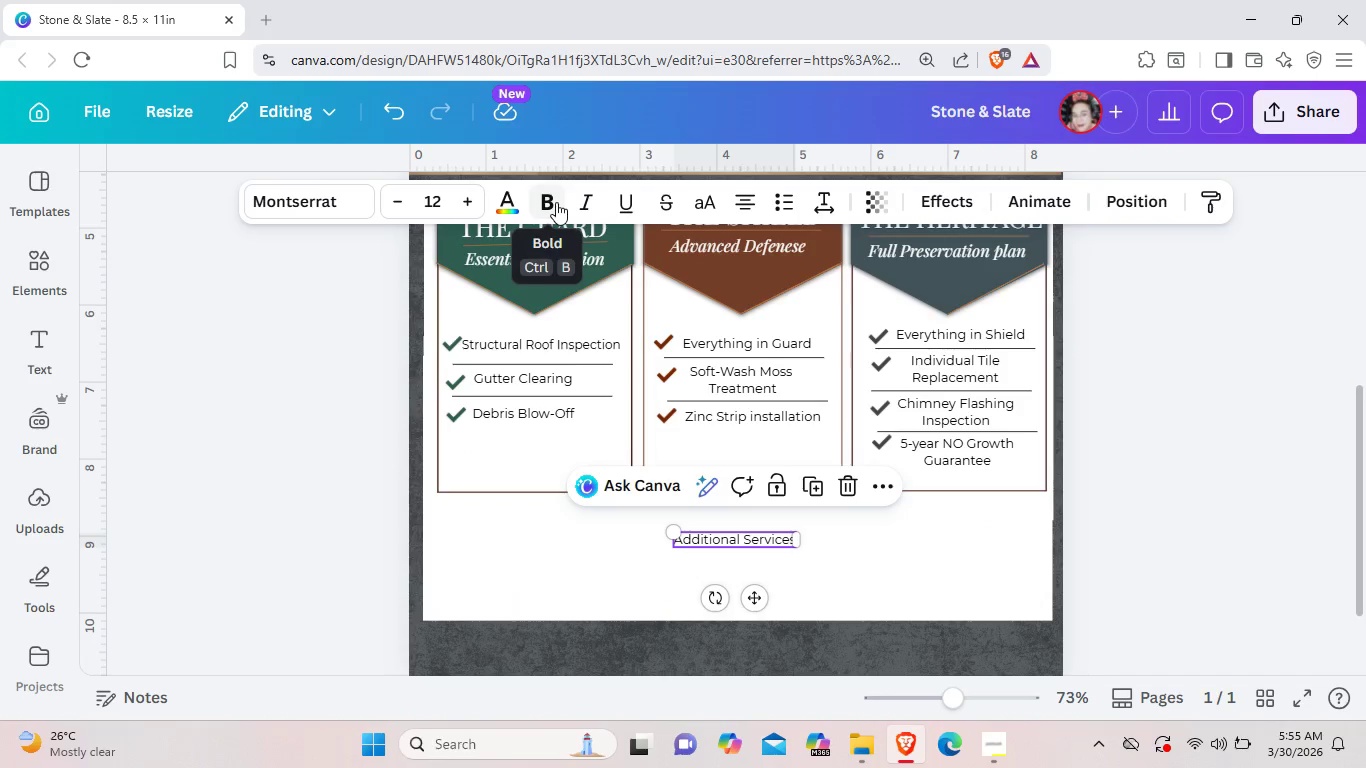 
left_click([556, 202])
 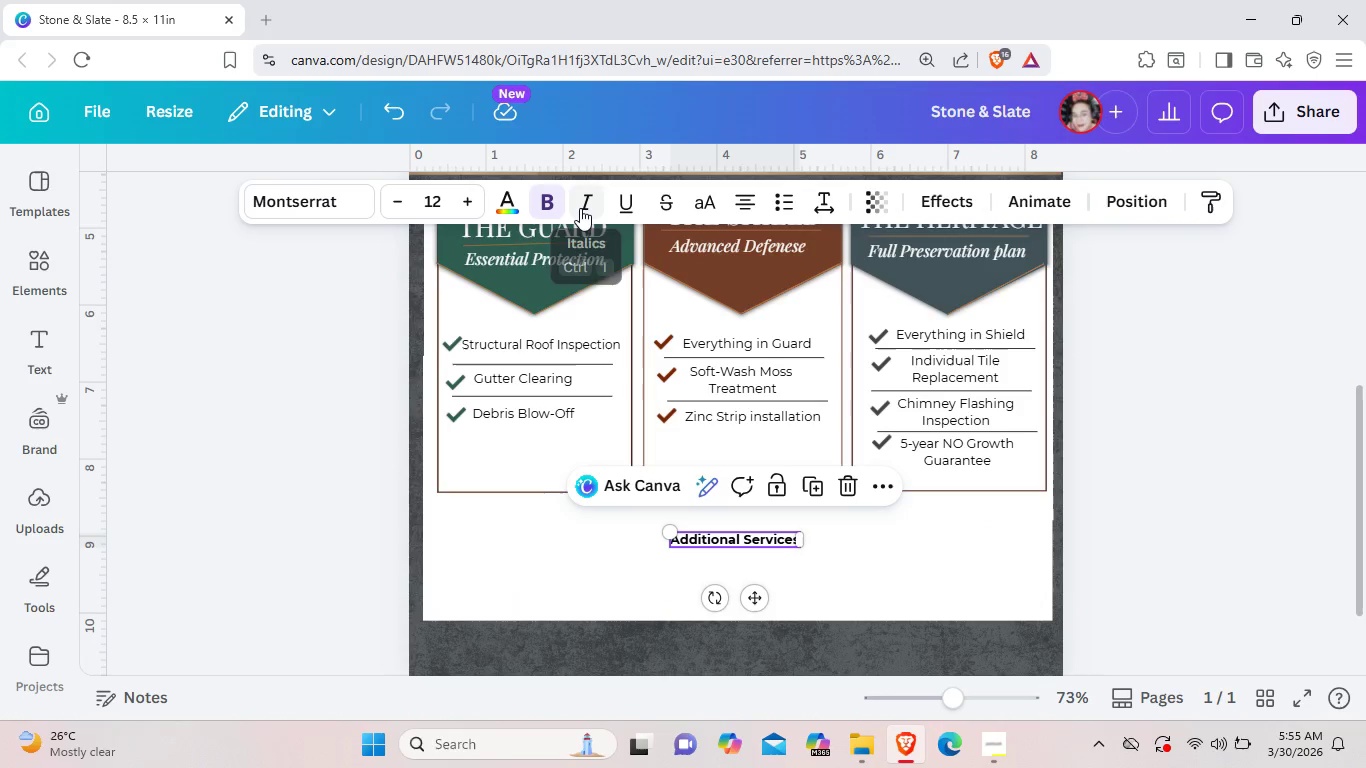 
left_click([580, 208])
 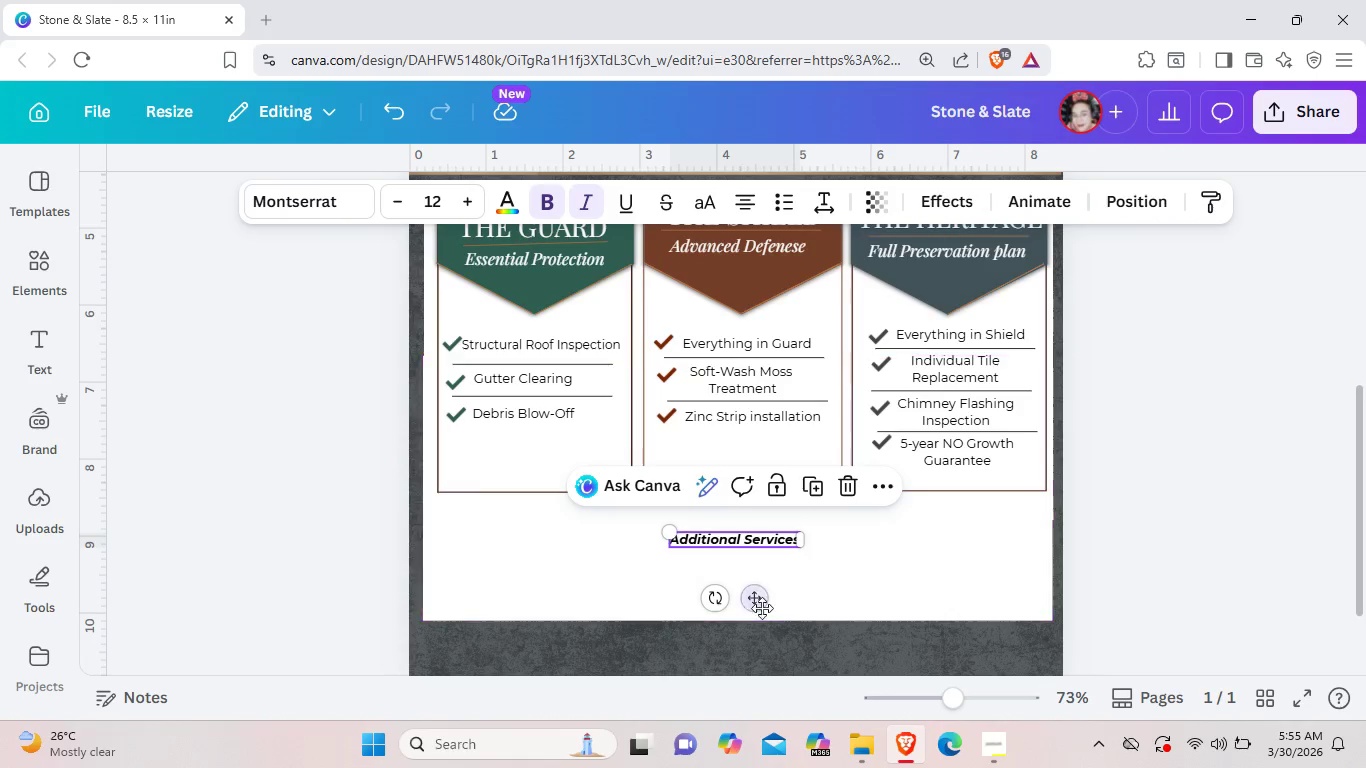 
left_click_drag(start_coordinate=[754, 599], to_coordinate=[760, 579])
 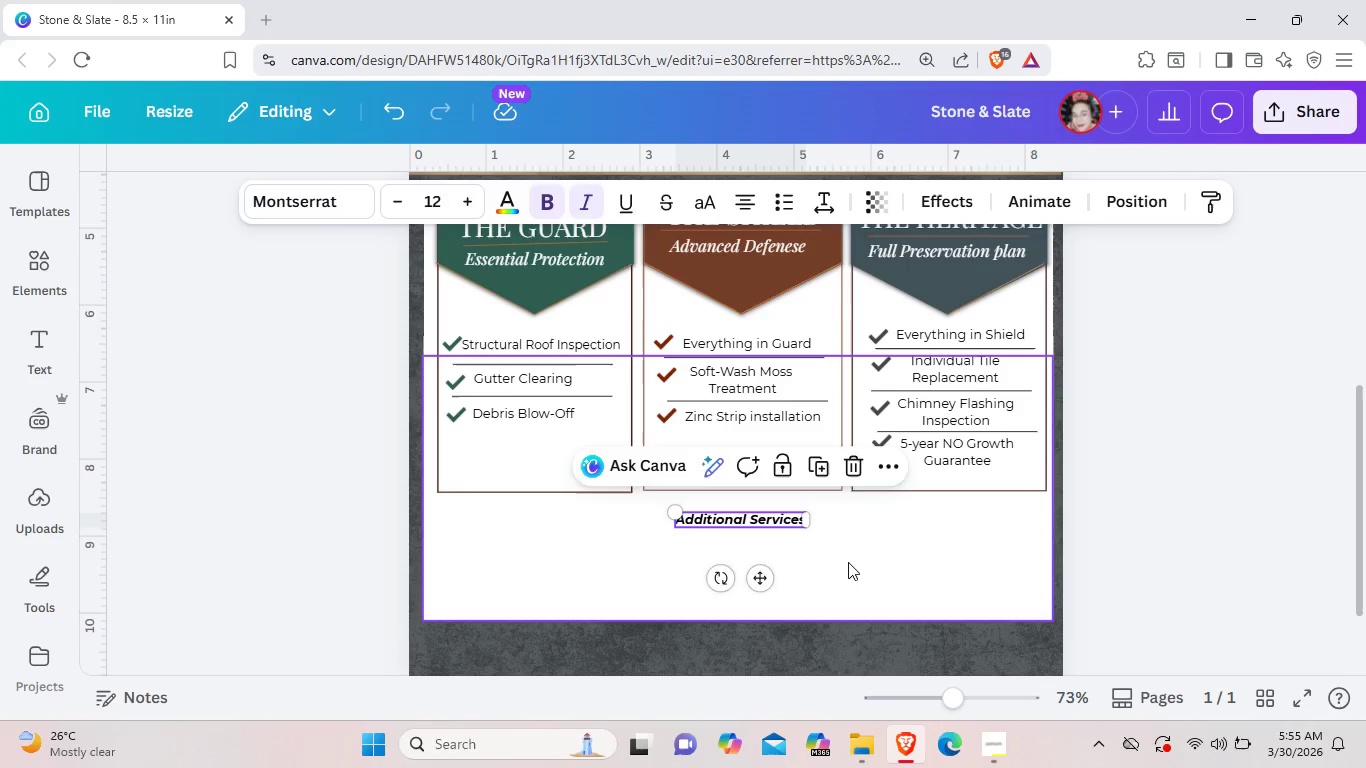 
left_click([848, 562])
 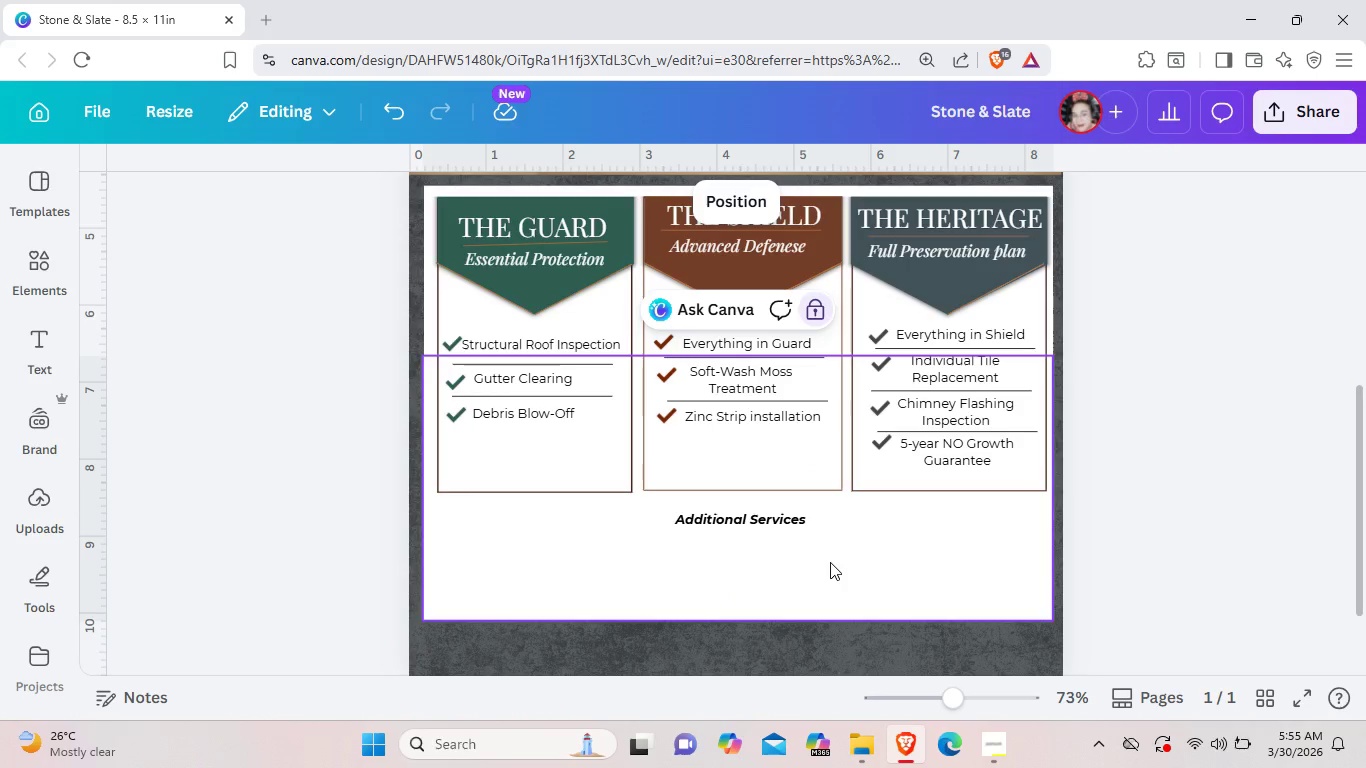 
wait(6.59)
 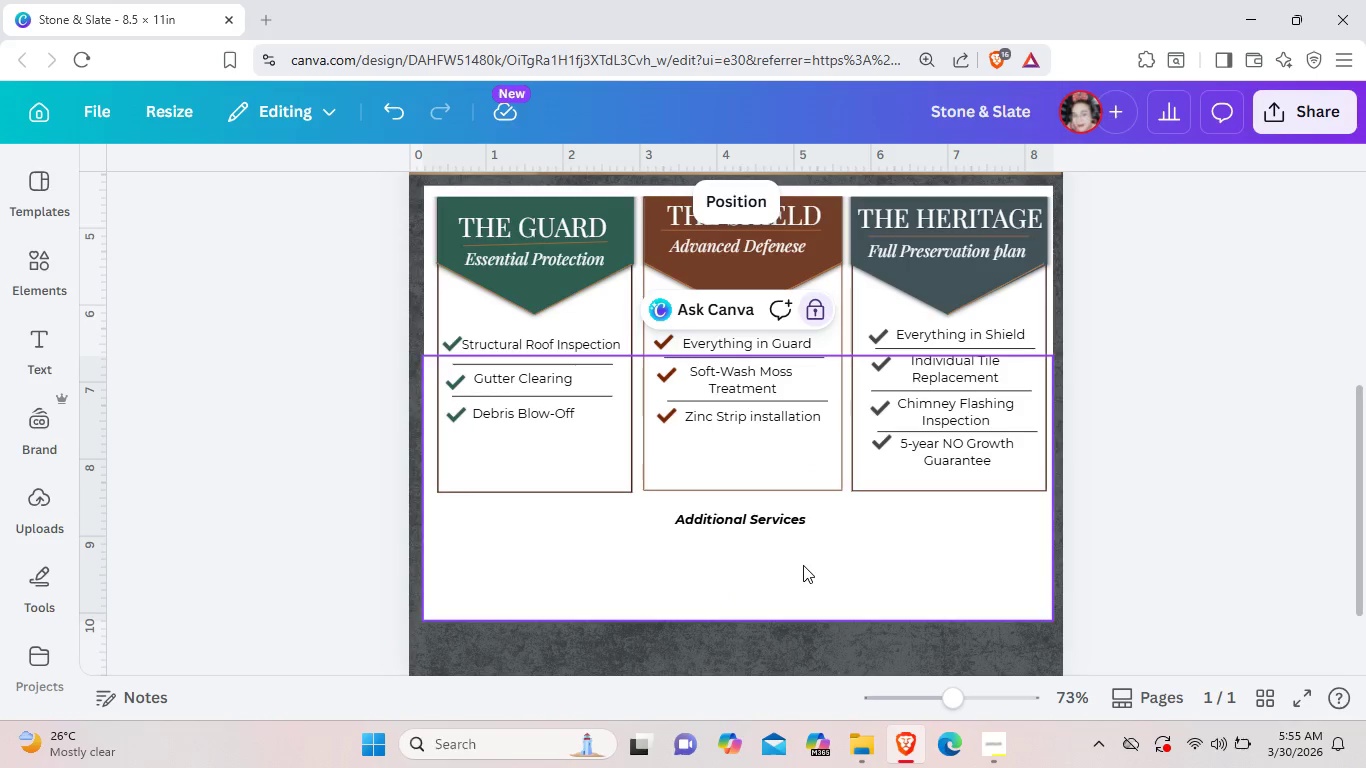 
left_click([759, 522])
 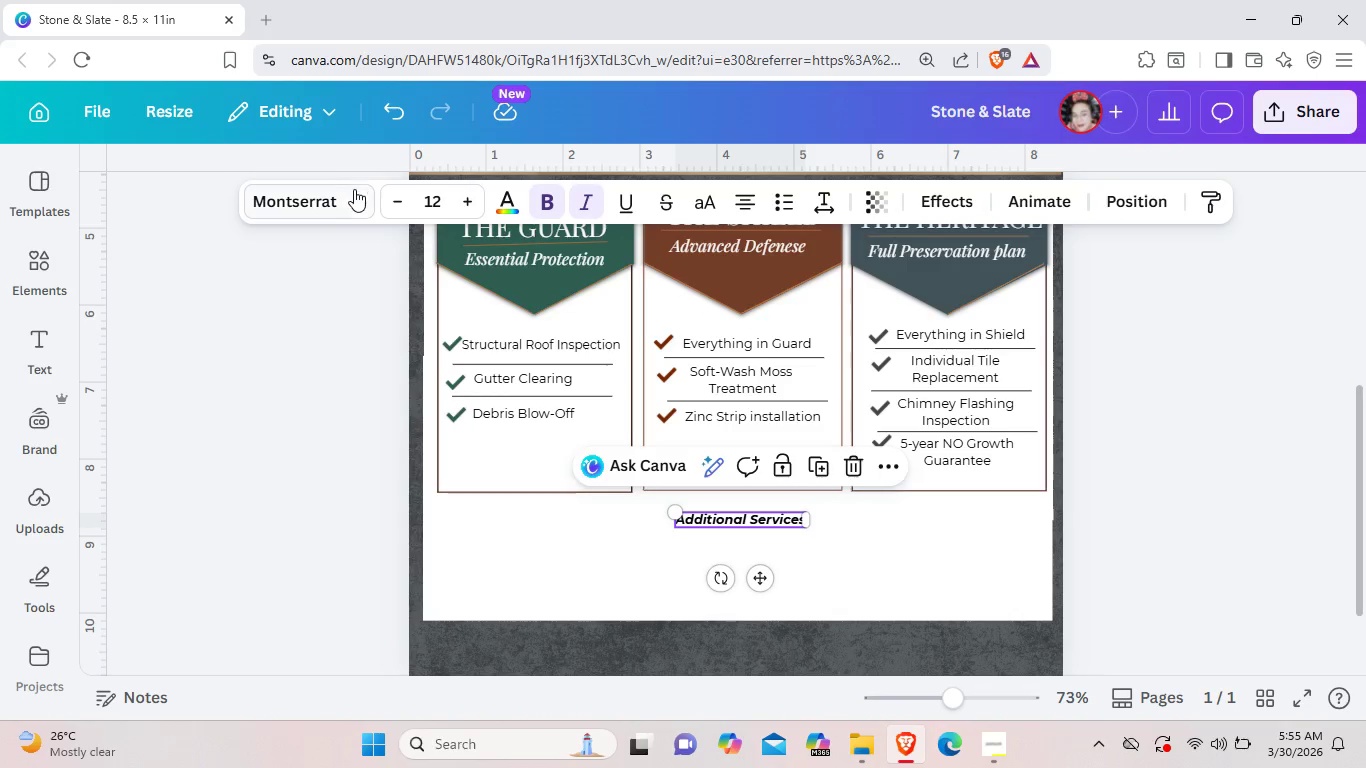 
left_click([349, 194])
 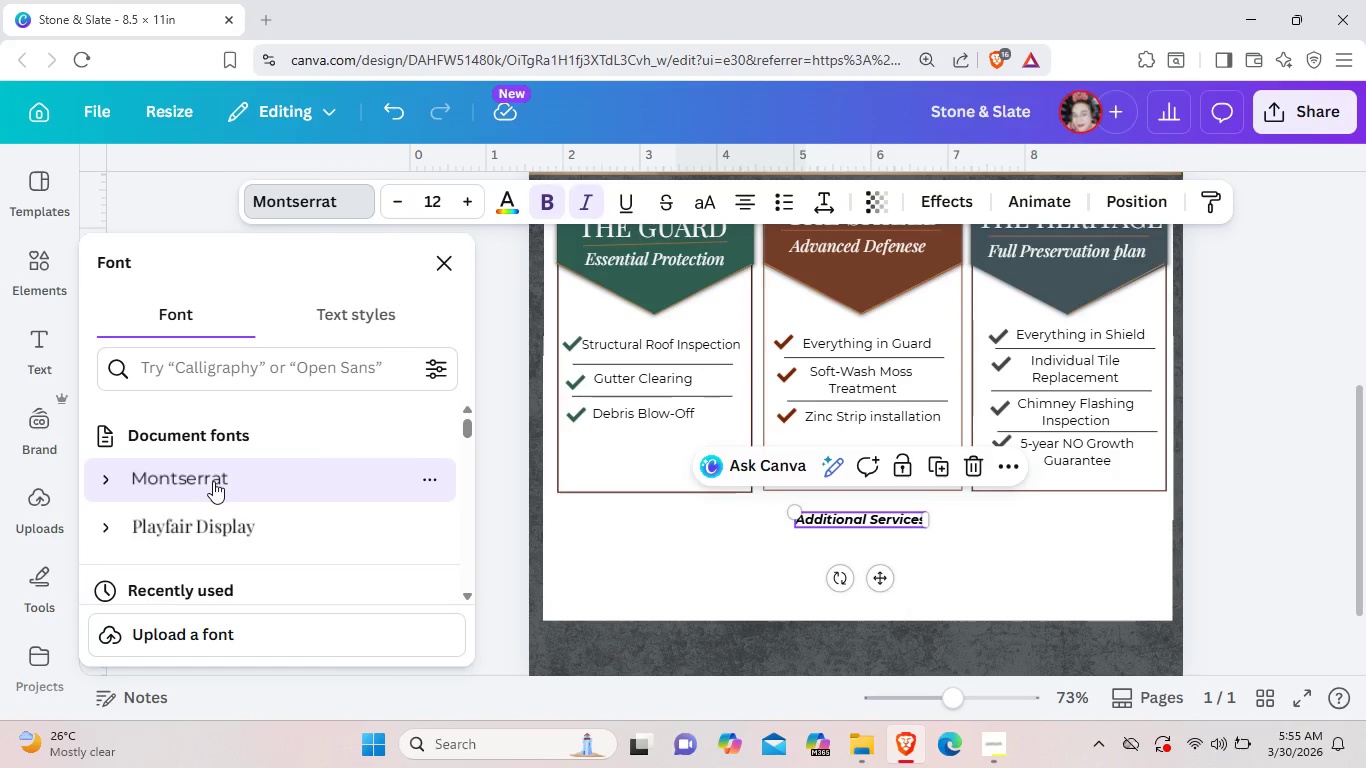 
left_click([222, 520])
 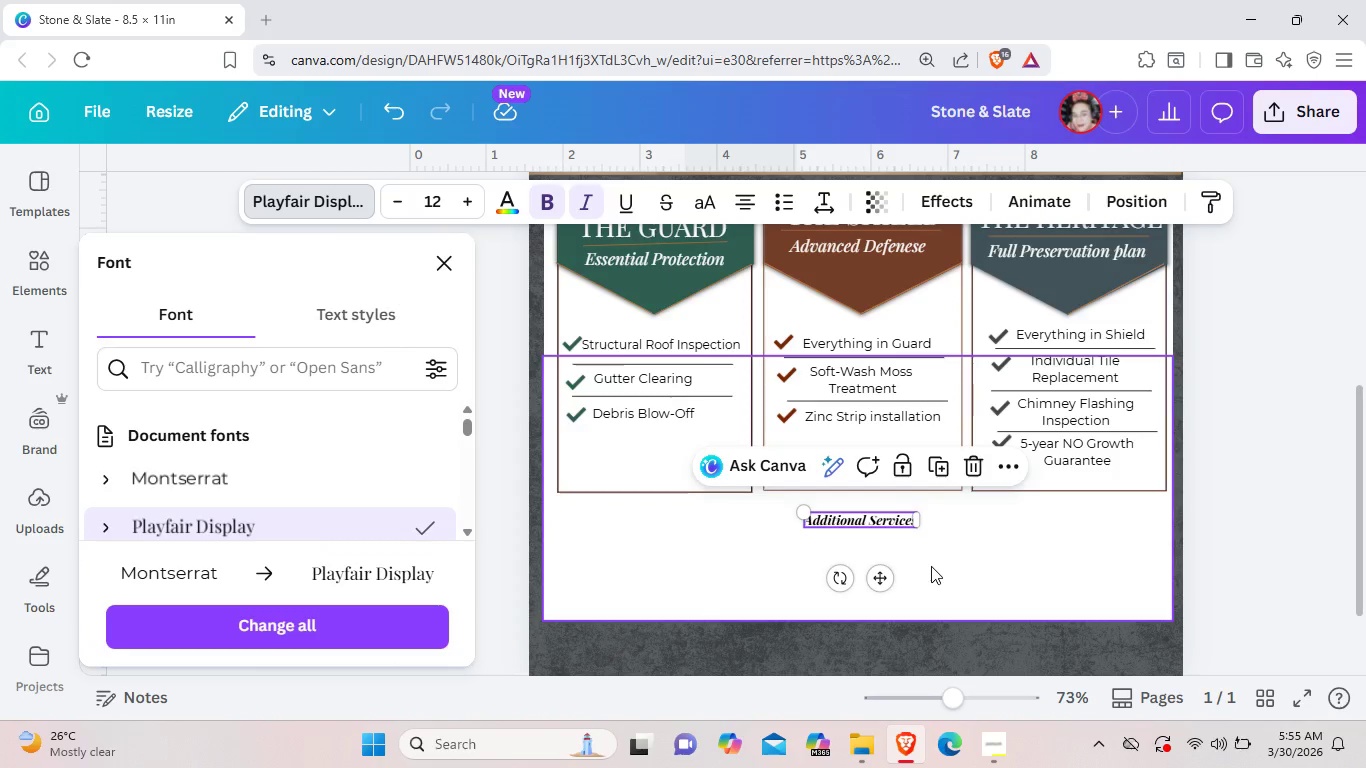 
left_click([947, 573])
 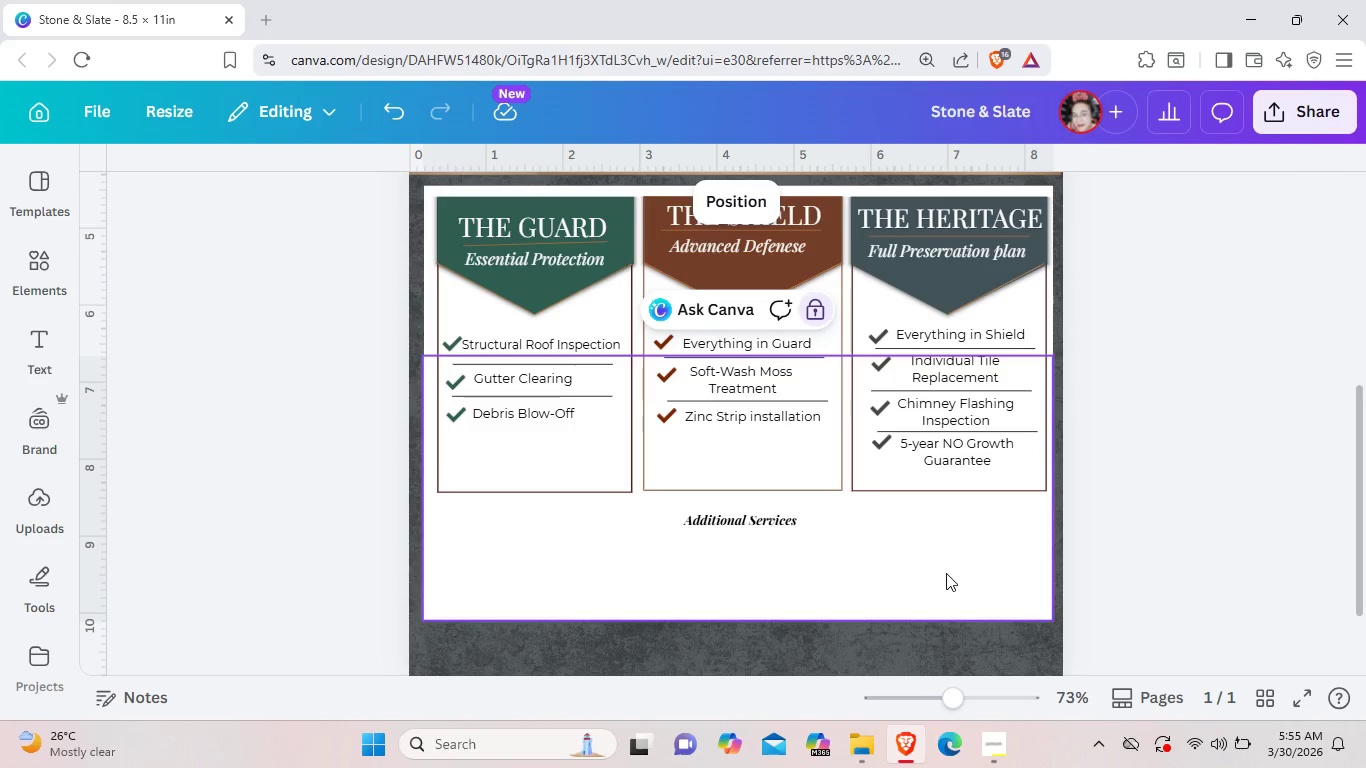 
left_click([946, 573])
 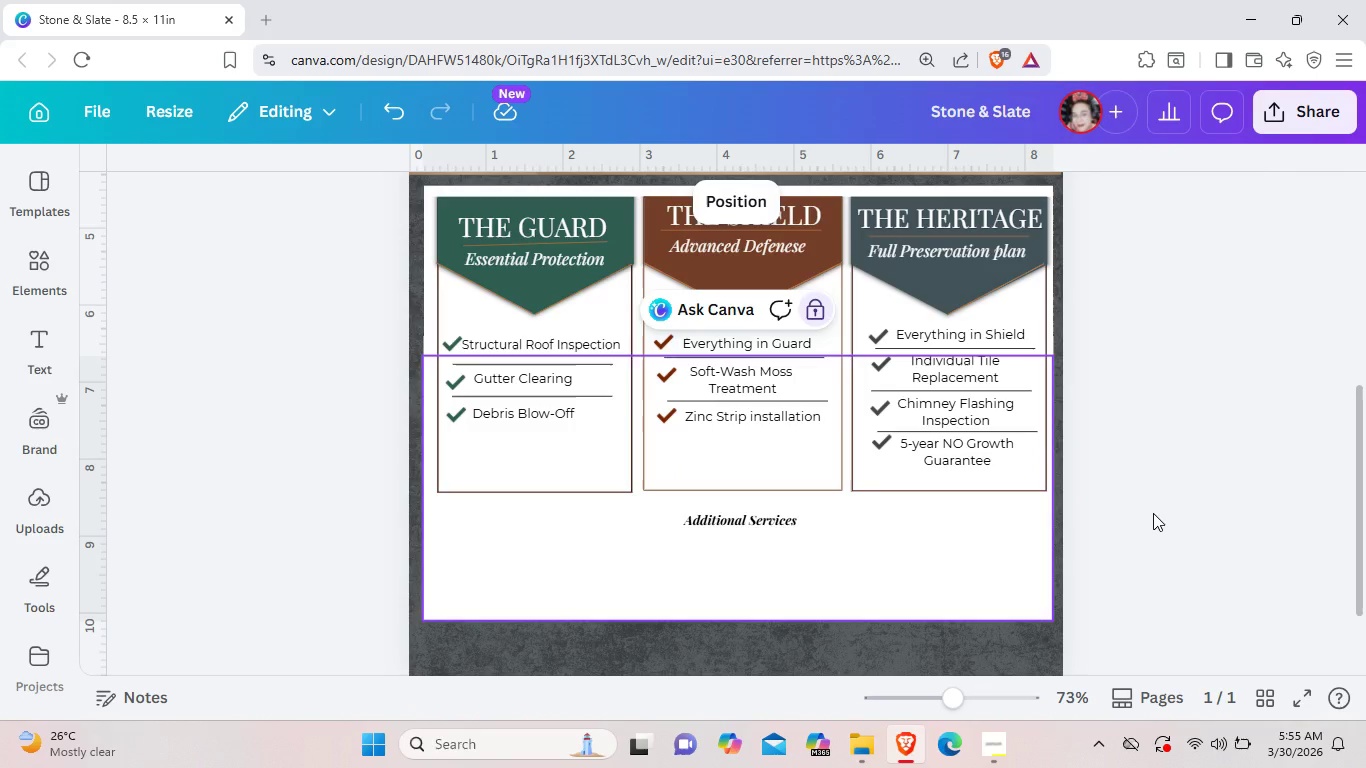 
left_click([1153, 513])
 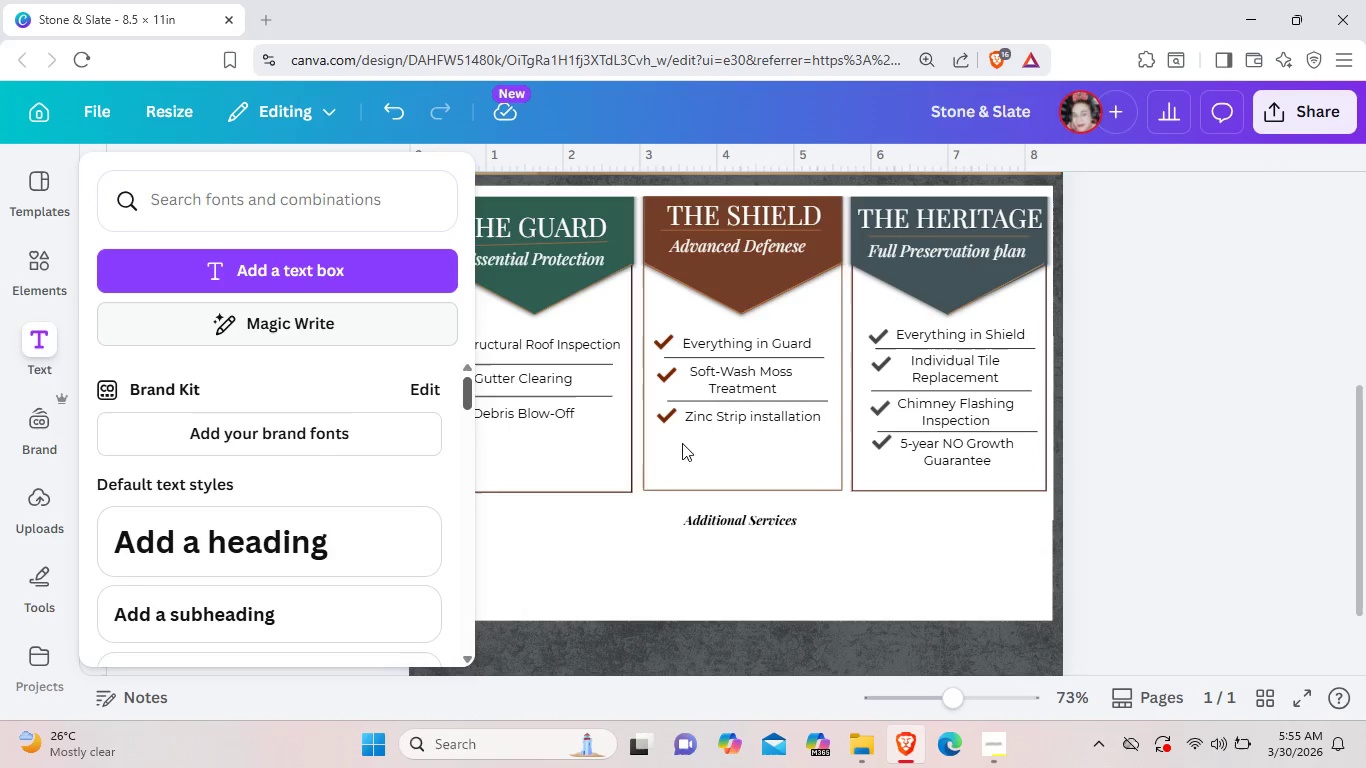 
left_click([34, 270])
 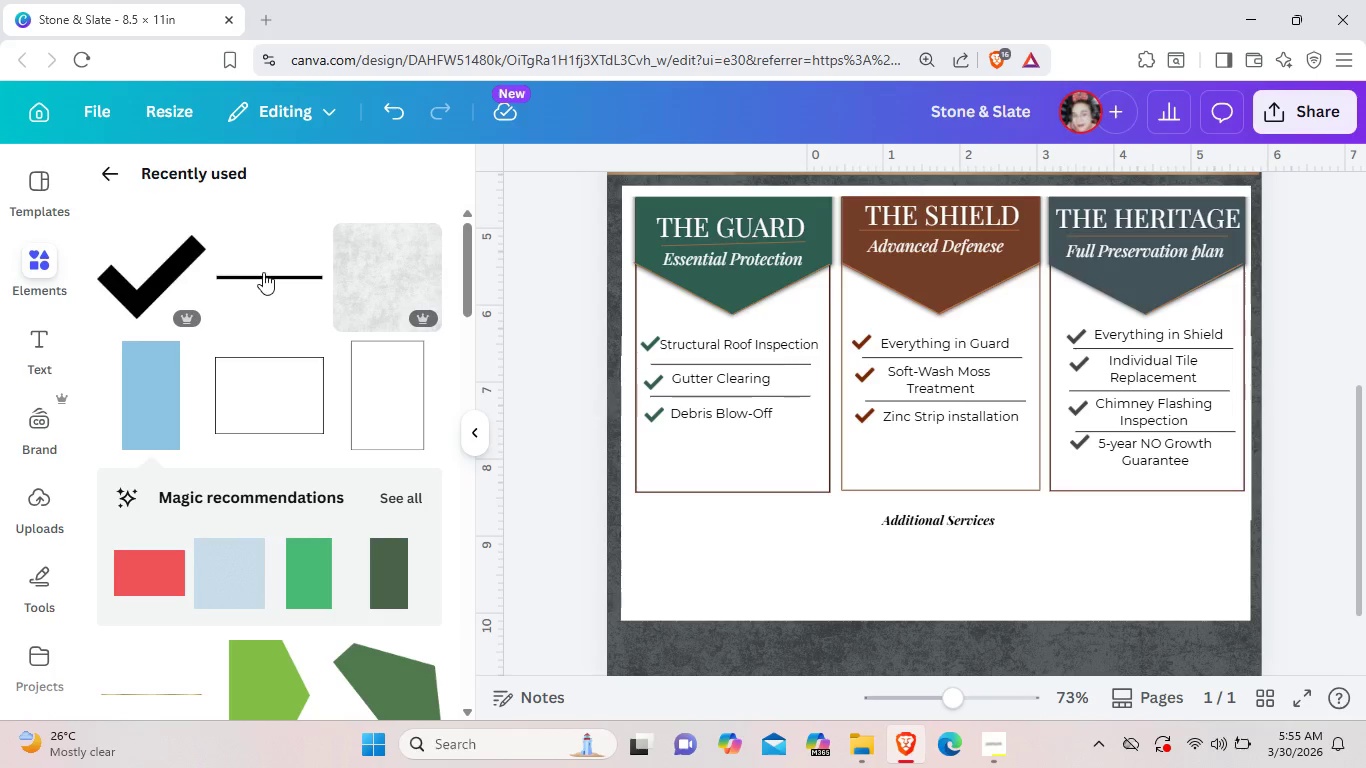 
left_click([265, 276])
 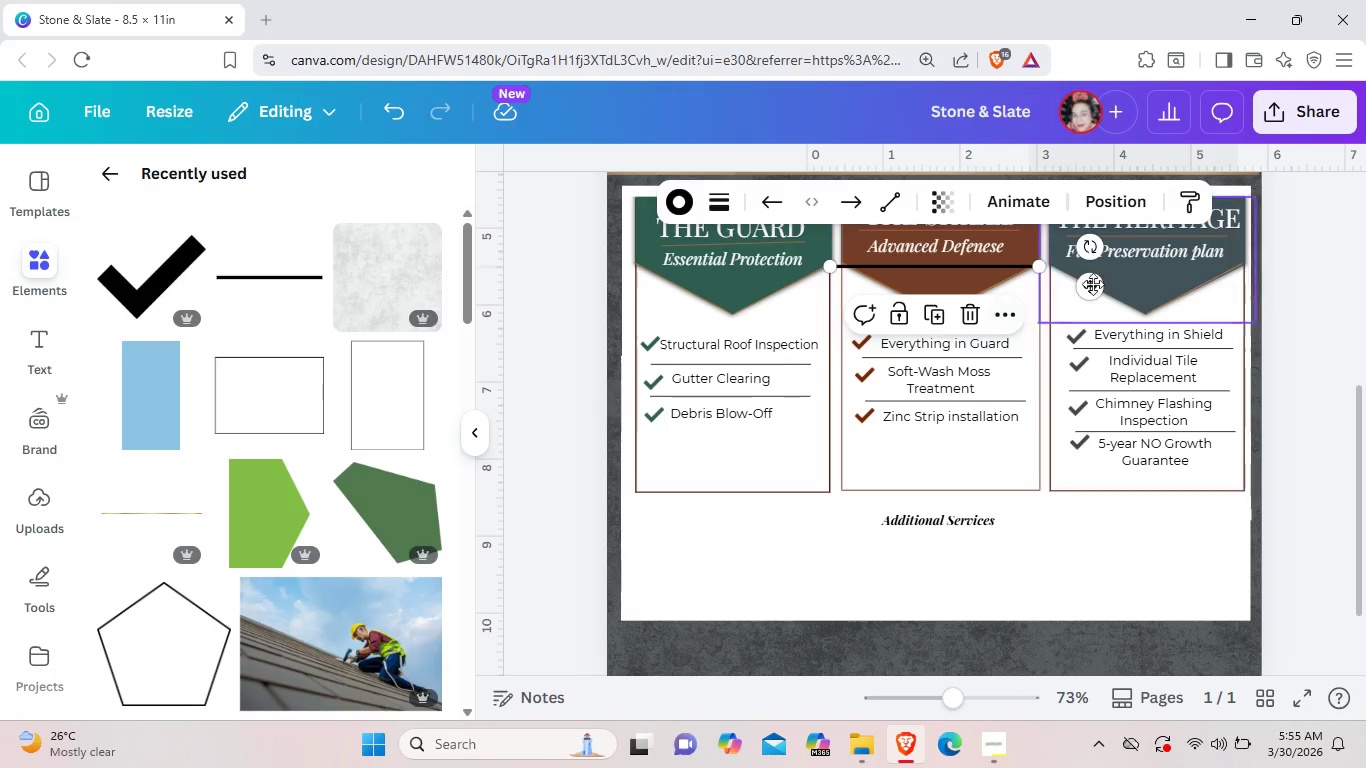 
left_click_drag(start_coordinate=[1088, 289], to_coordinate=[920, 544])
 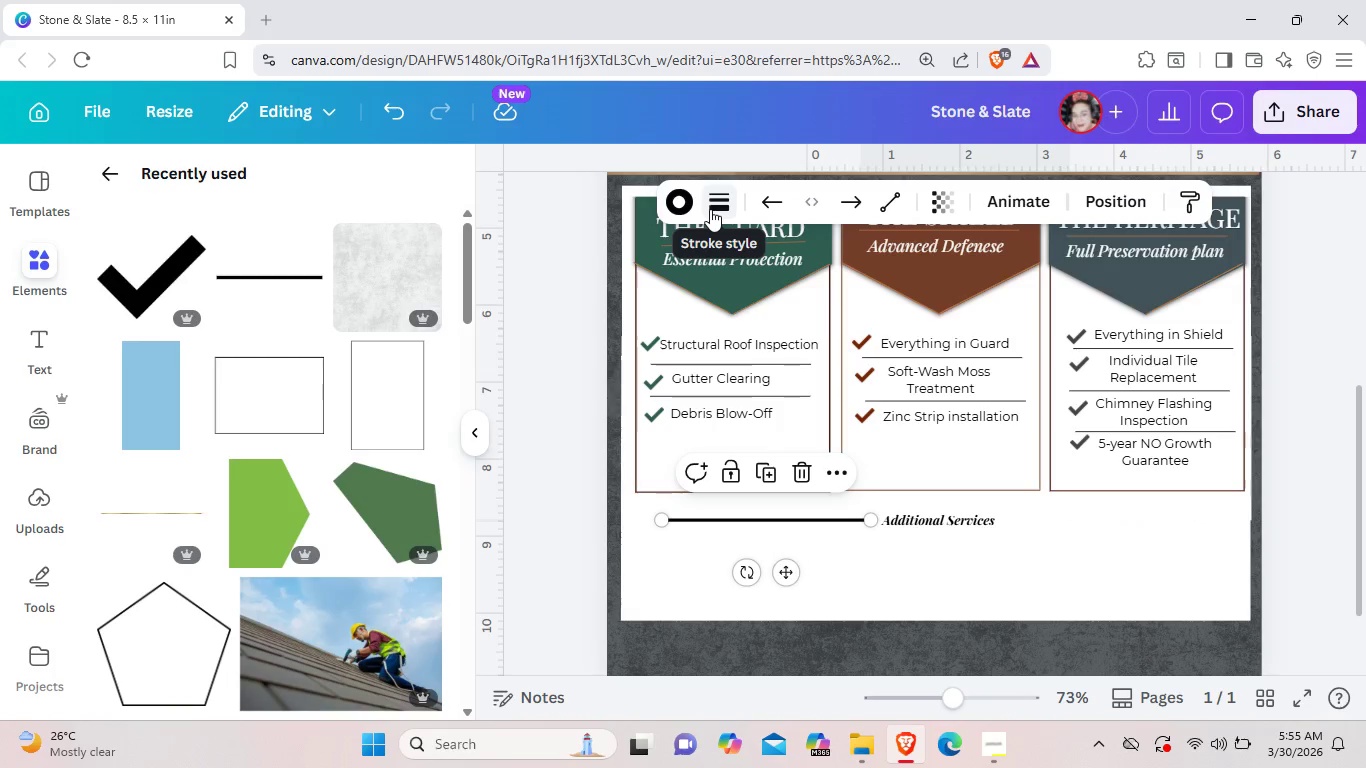 
left_click([710, 209])
 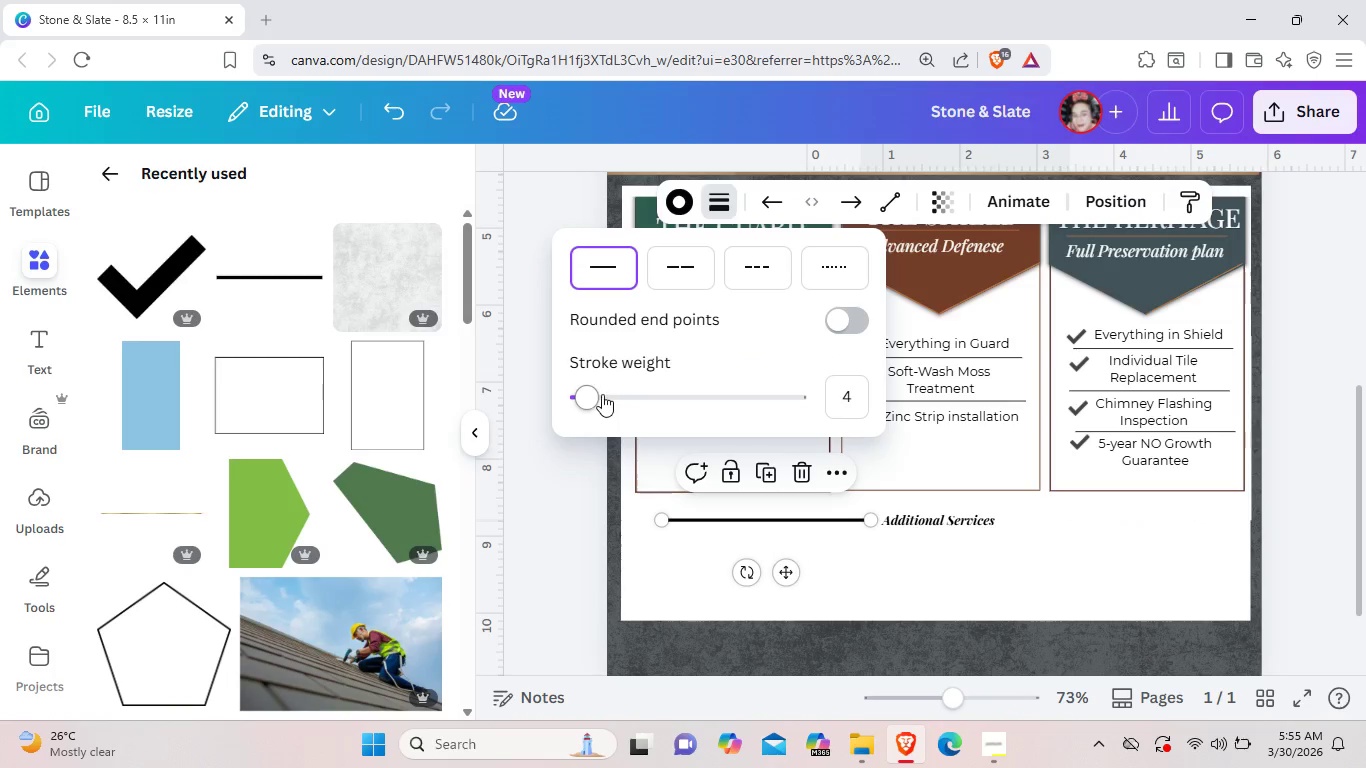 
left_click_drag(start_coordinate=[590, 394], to_coordinate=[581, 394])
 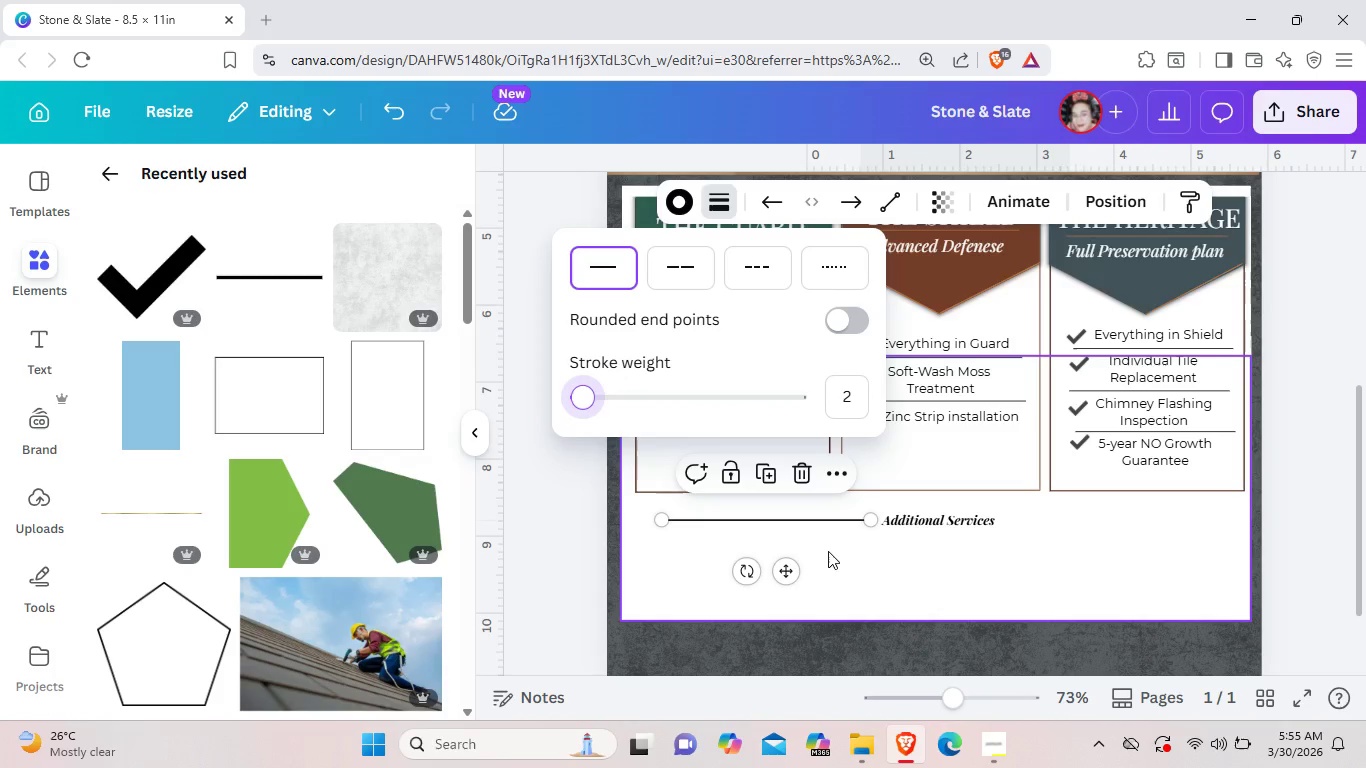 
left_click([796, 569])
 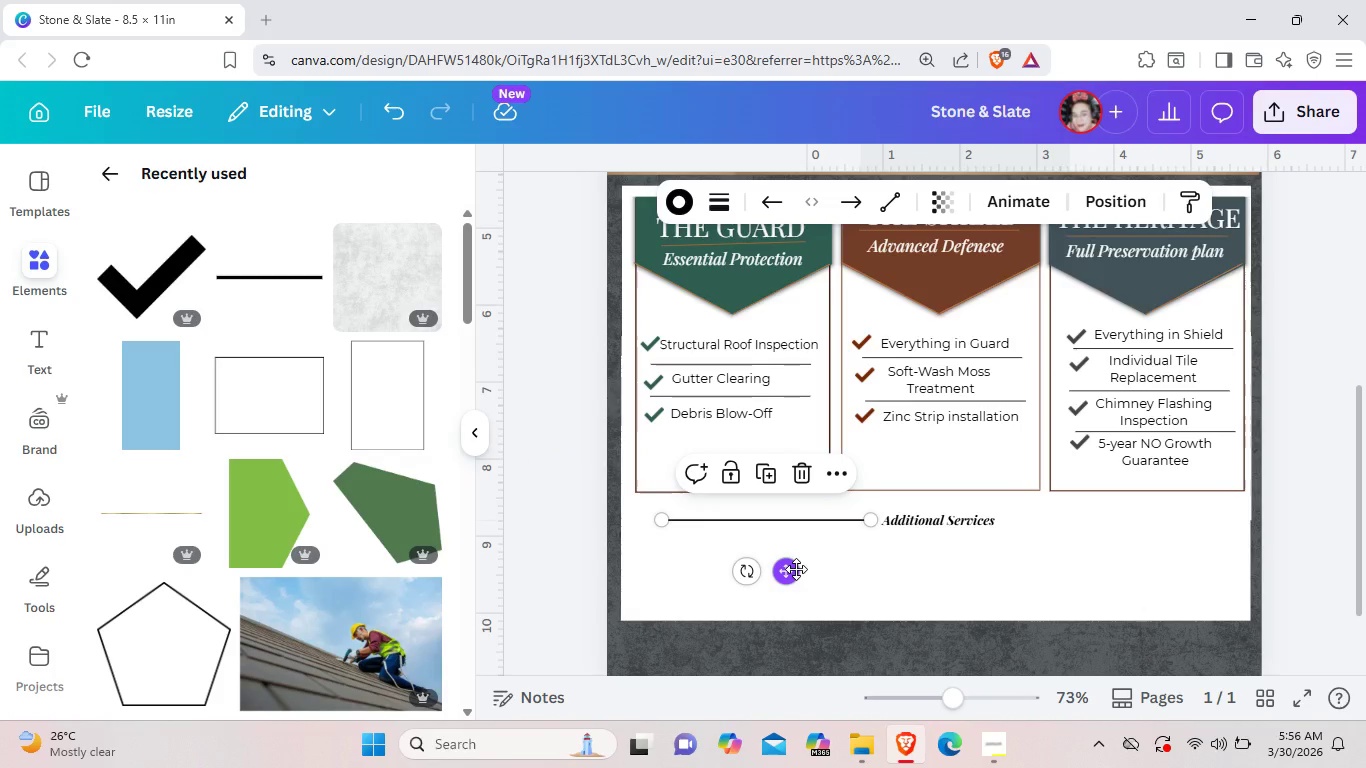 
key(Control+C)
 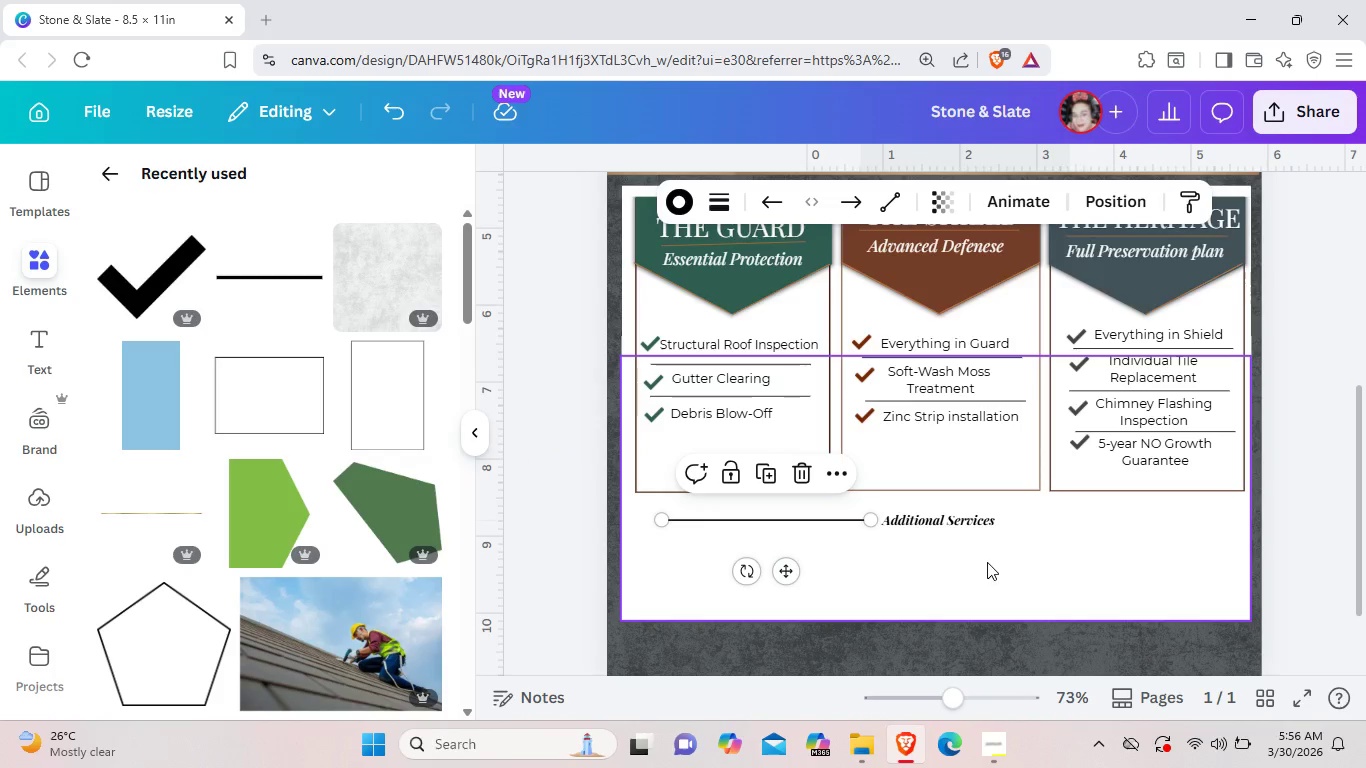 
left_click([987, 562])
 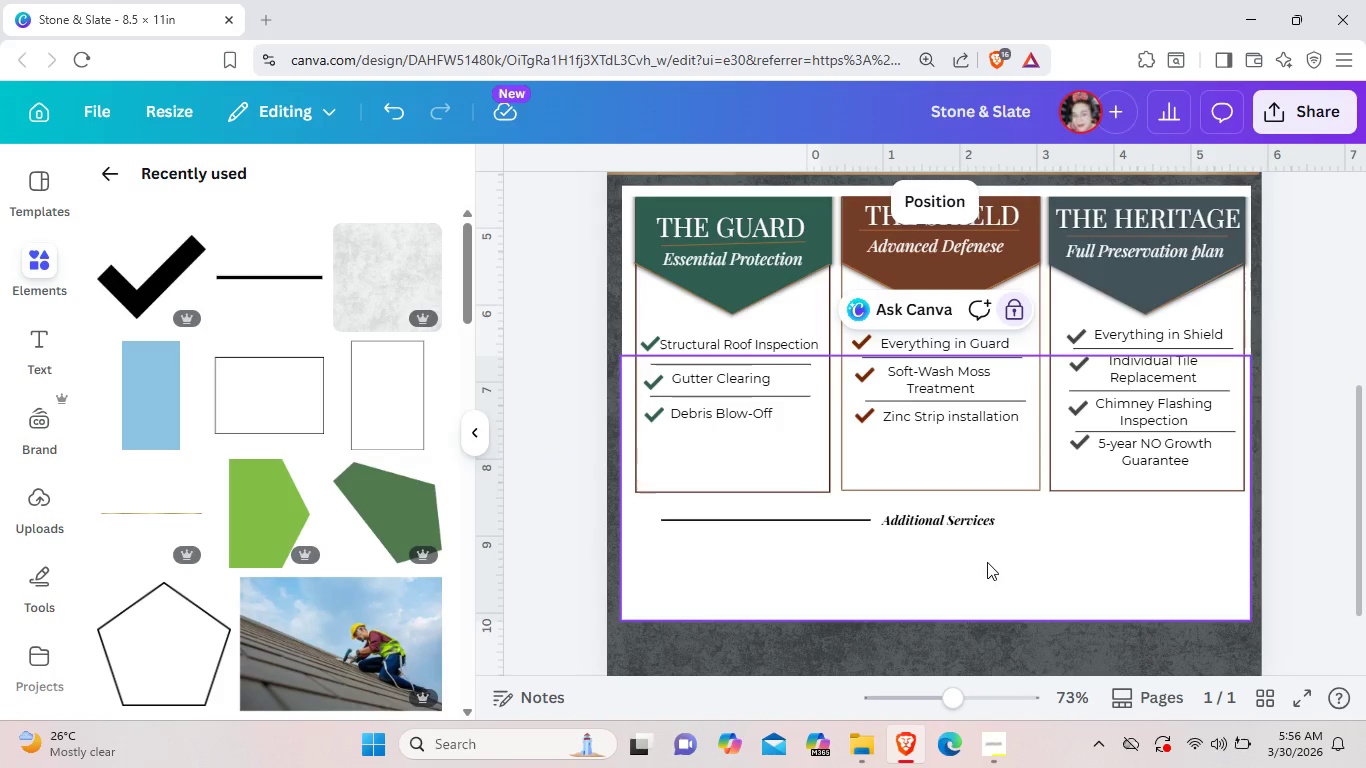 
key(Control+V)
 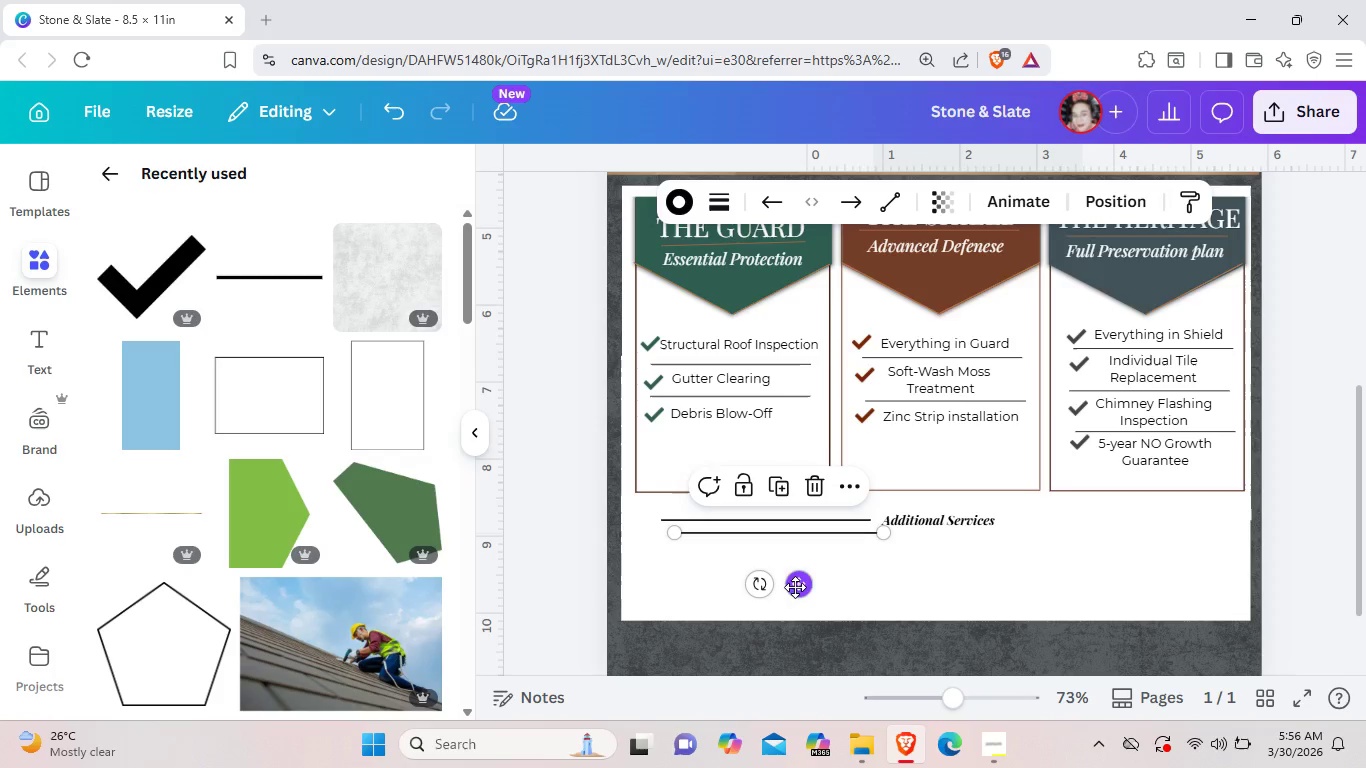 
left_click_drag(start_coordinate=[798, 587], to_coordinate=[1131, 576])
 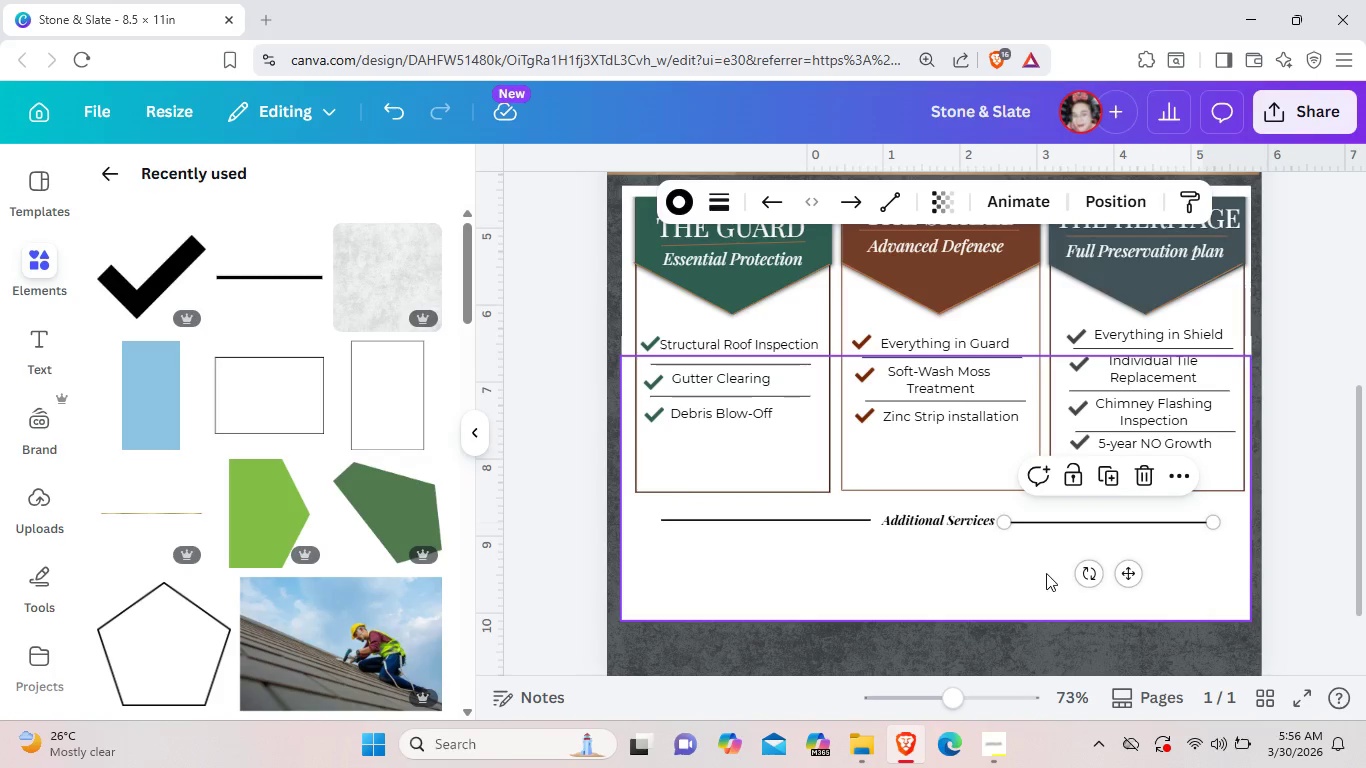 
left_click([1046, 573])
 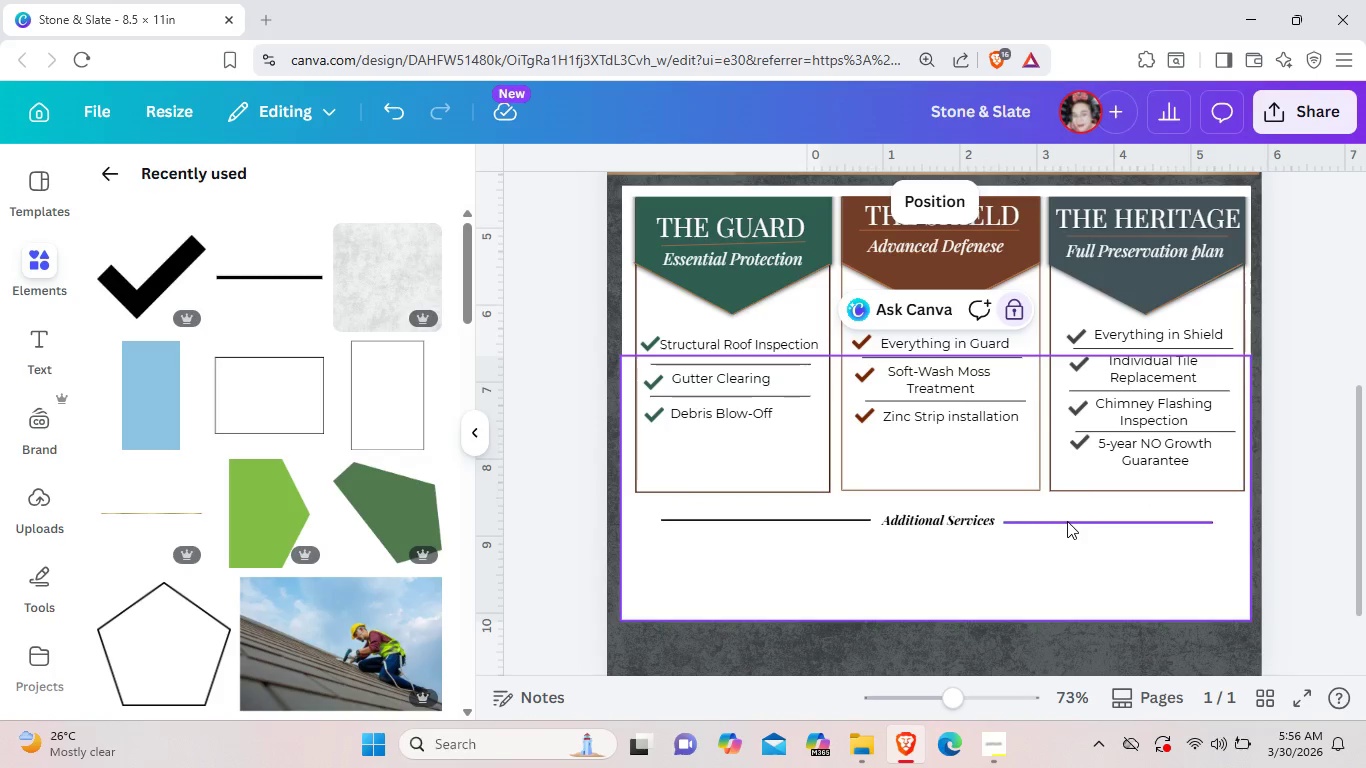 
left_click([1067, 521])
 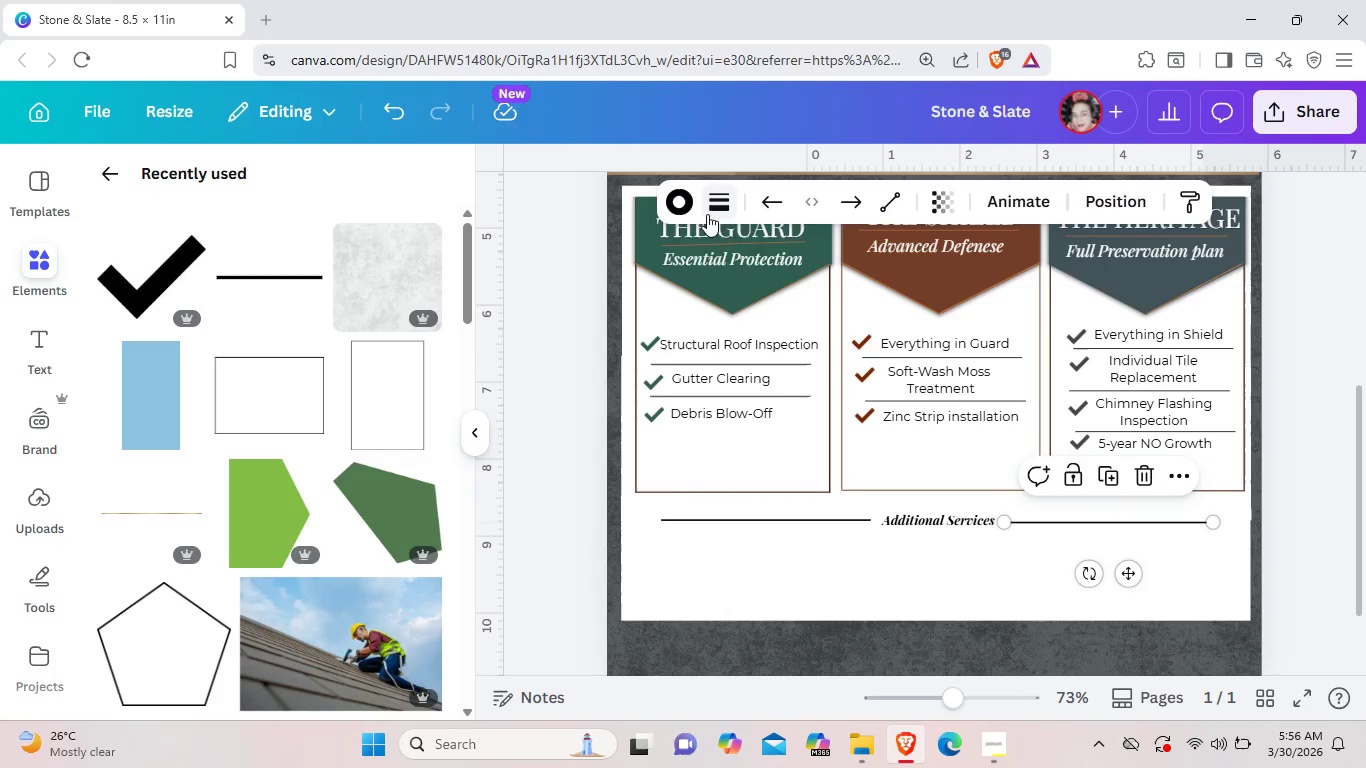 
left_click([686, 204])
 